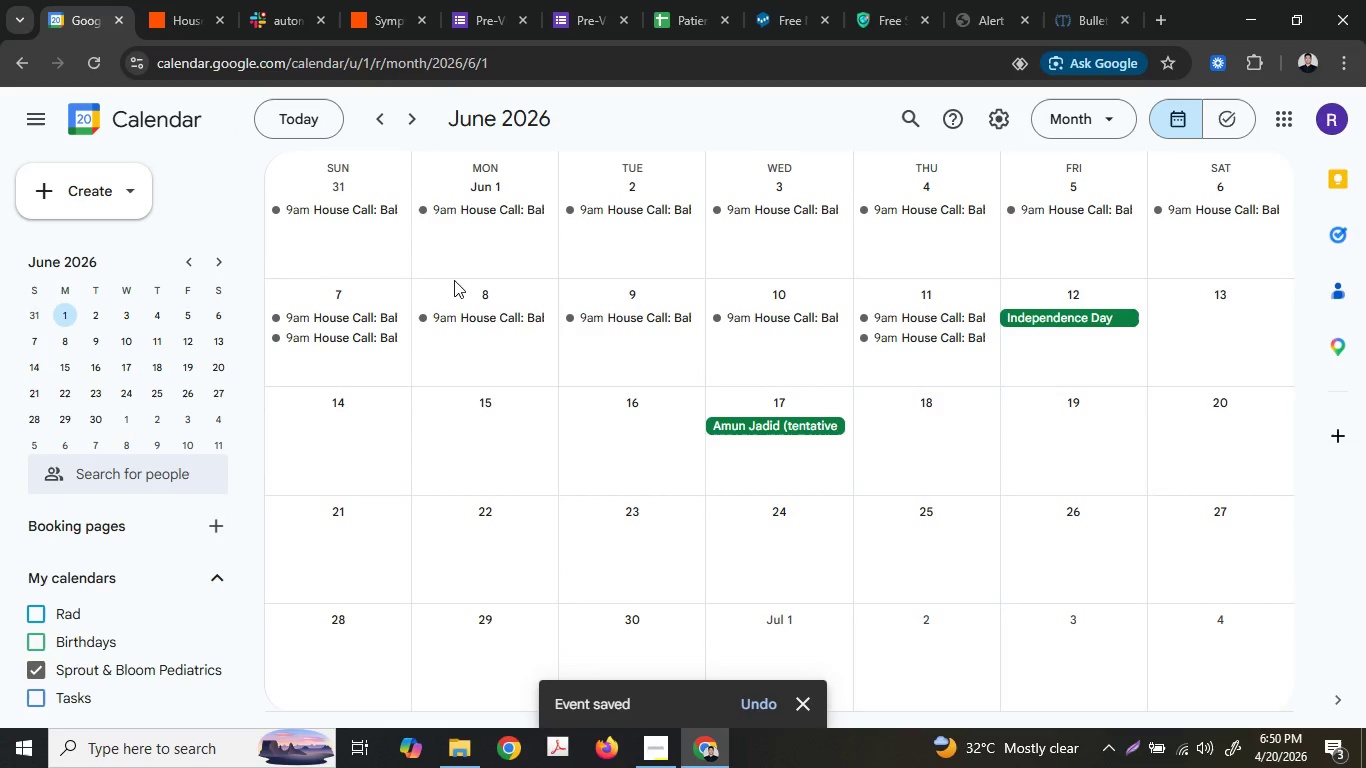 
left_click([195, 0])
 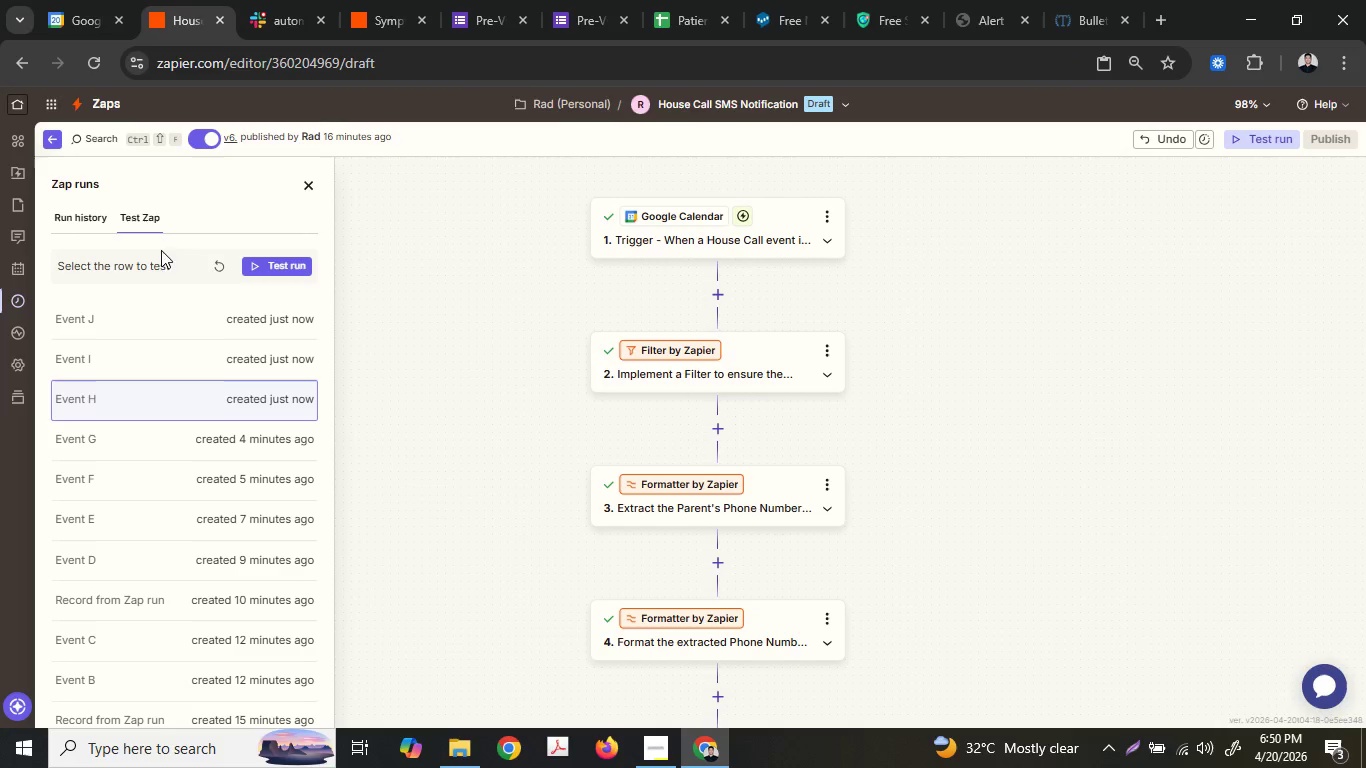 
left_click([215, 266])
 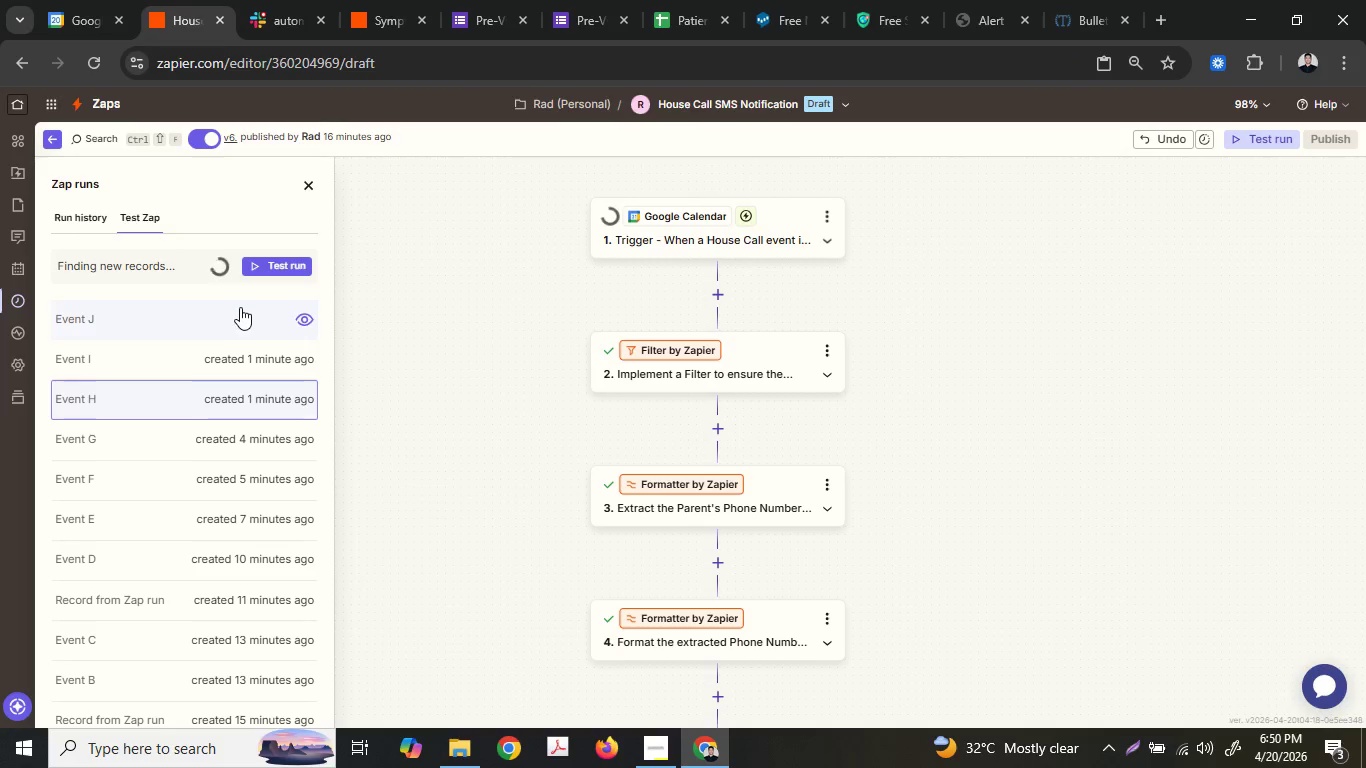 
left_click([235, 325])
 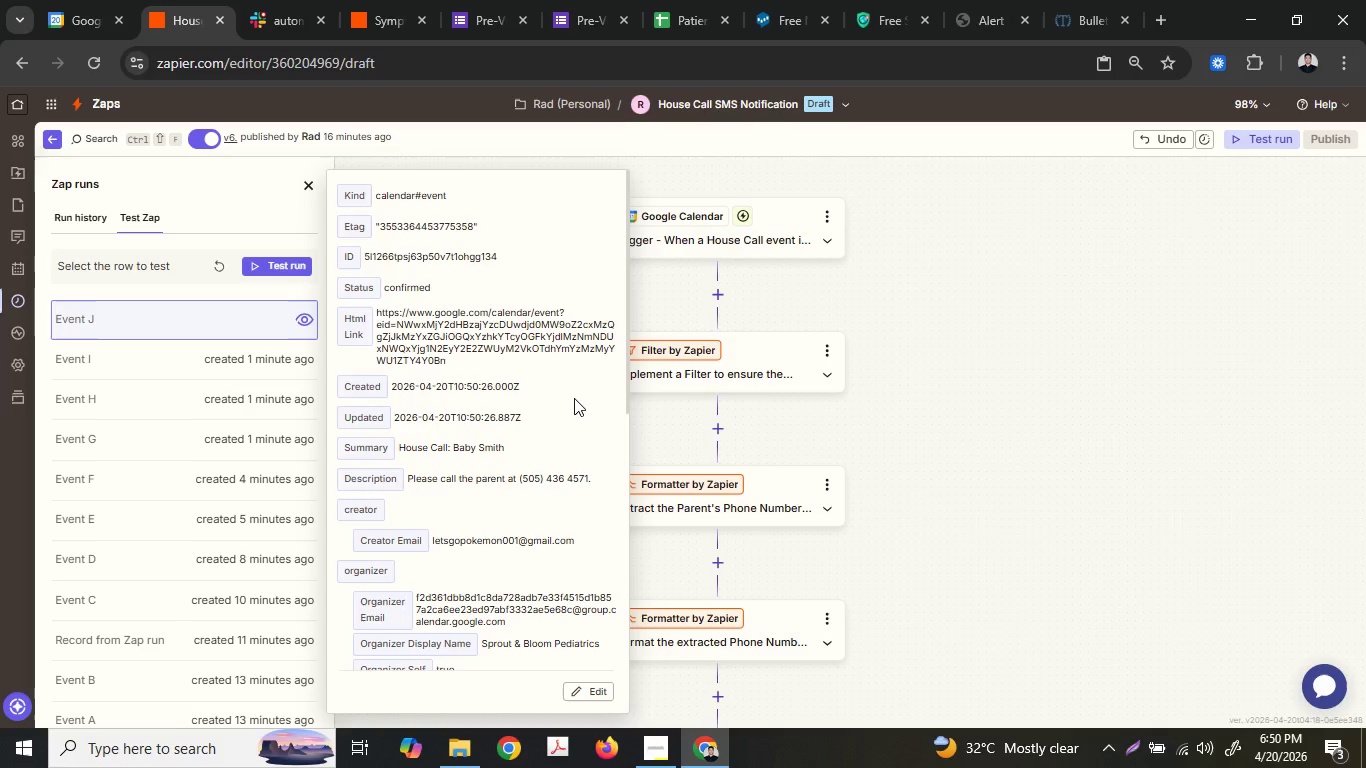 
scroll: coordinate [571, 407], scroll_direction: down, amount: 2.0
 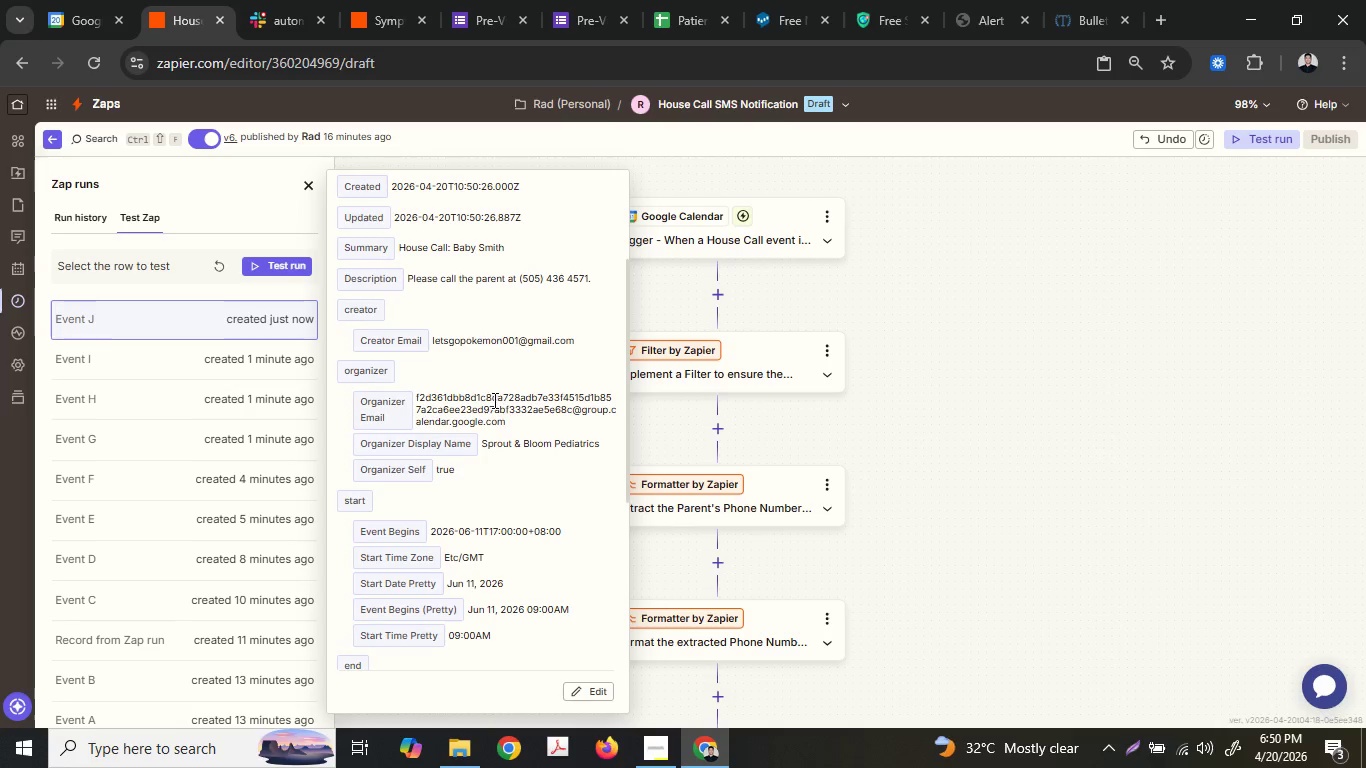 
scroll: coordinate [493, 397], scroll_direction: up, amount: 1.0
 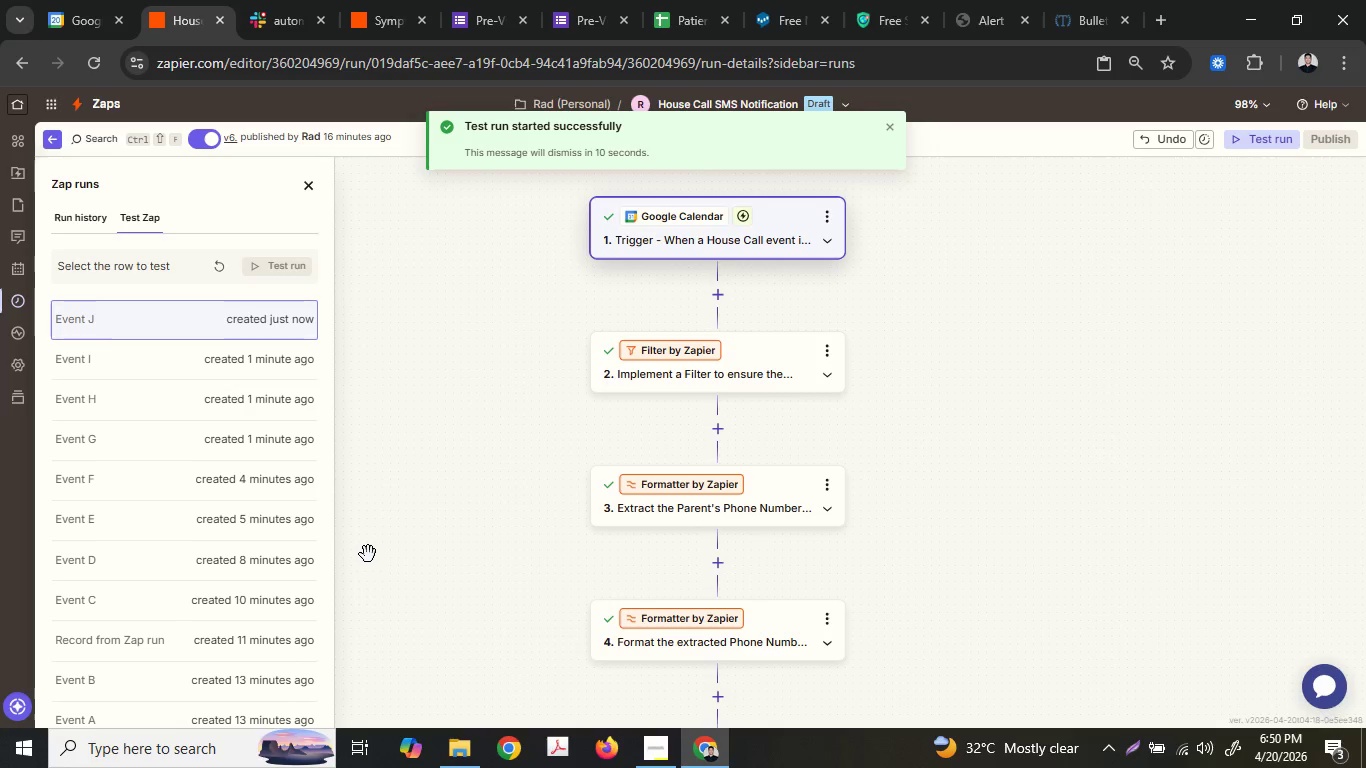 
wait(5.26)
 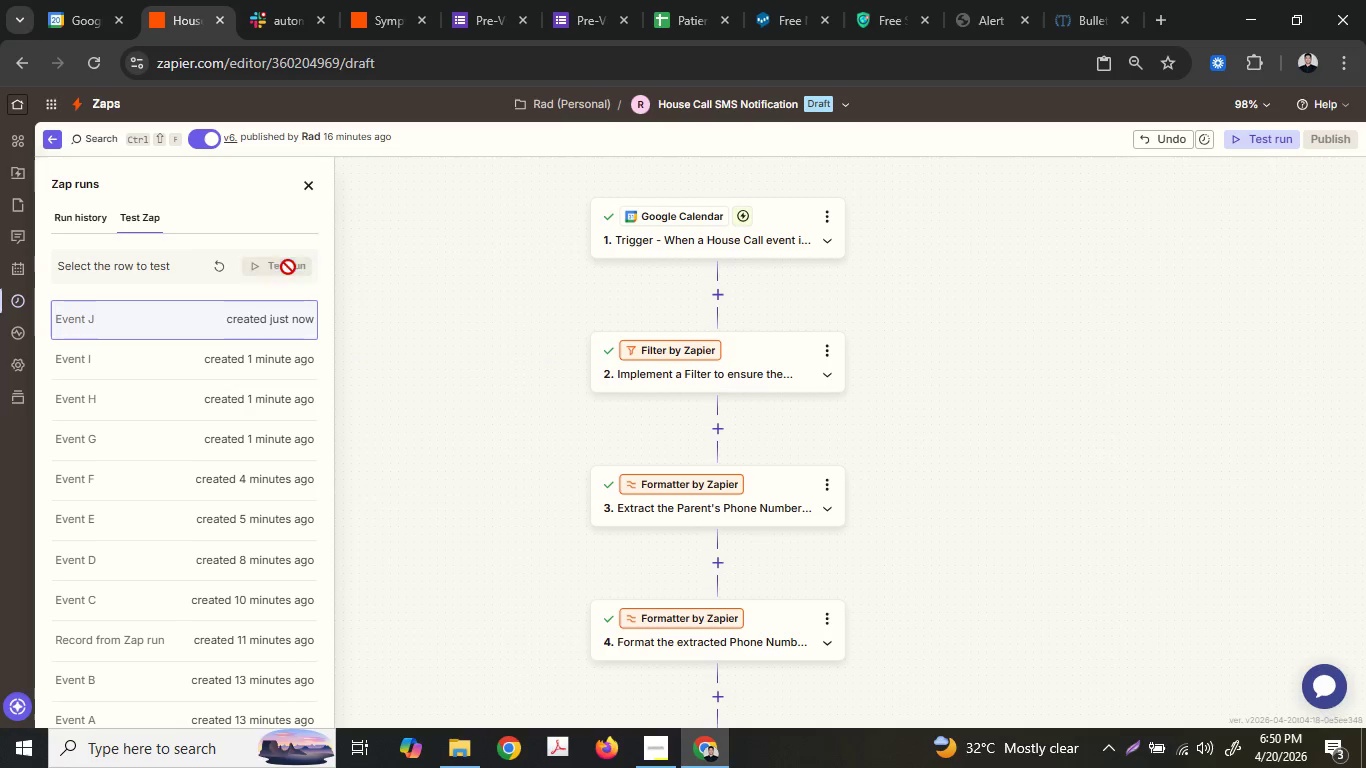 
scroll: coordinate [564, 488], scroll_direction: down, amount: 3.0
 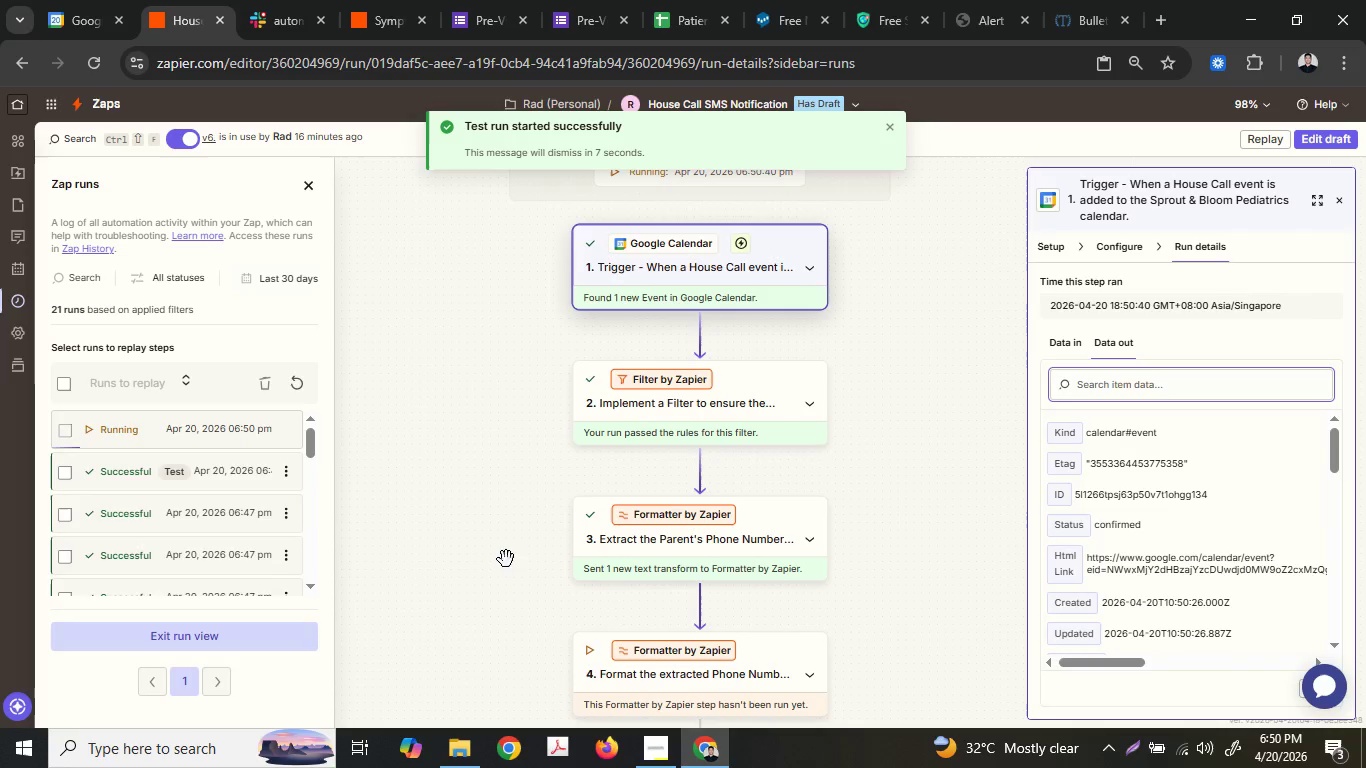 
left_click([656, 417])
 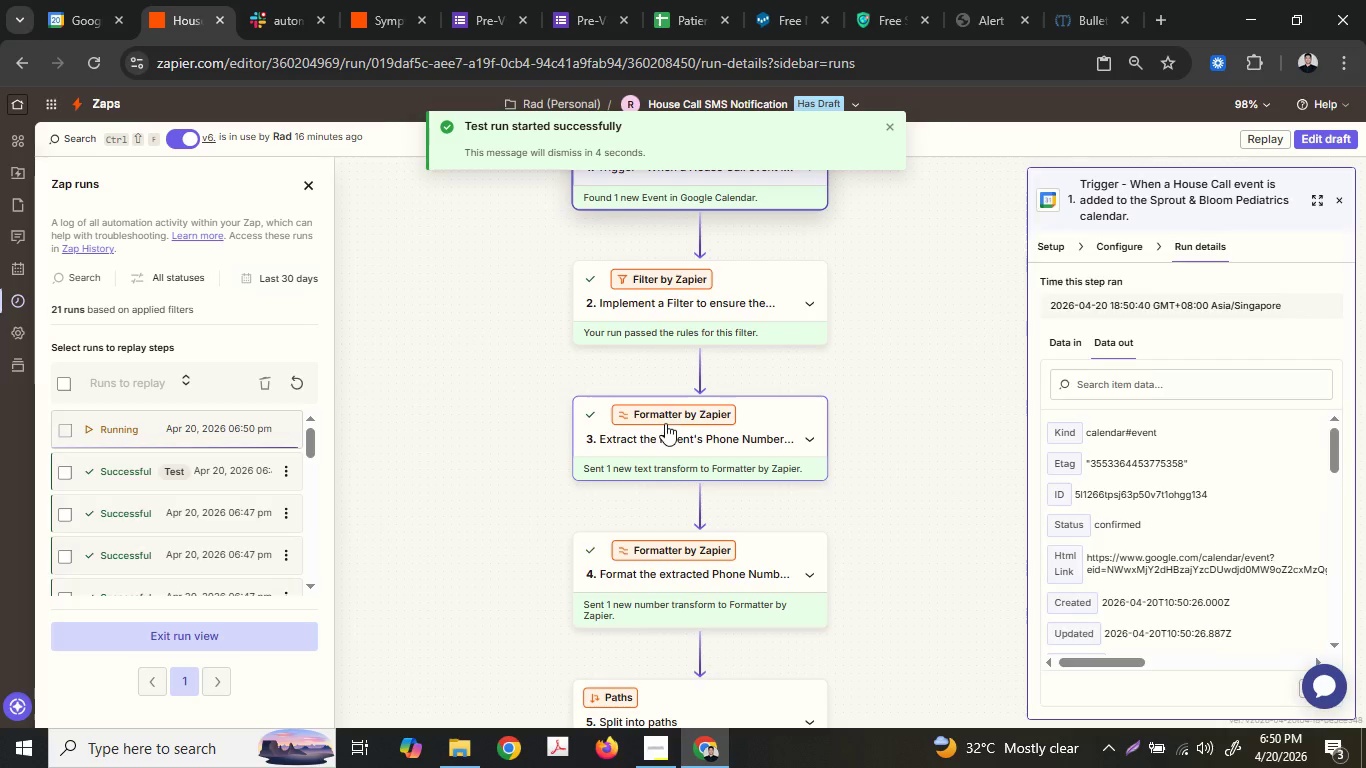 
scroll: coordinate [473, 550], scroll_direction: down, amount: 2.0
 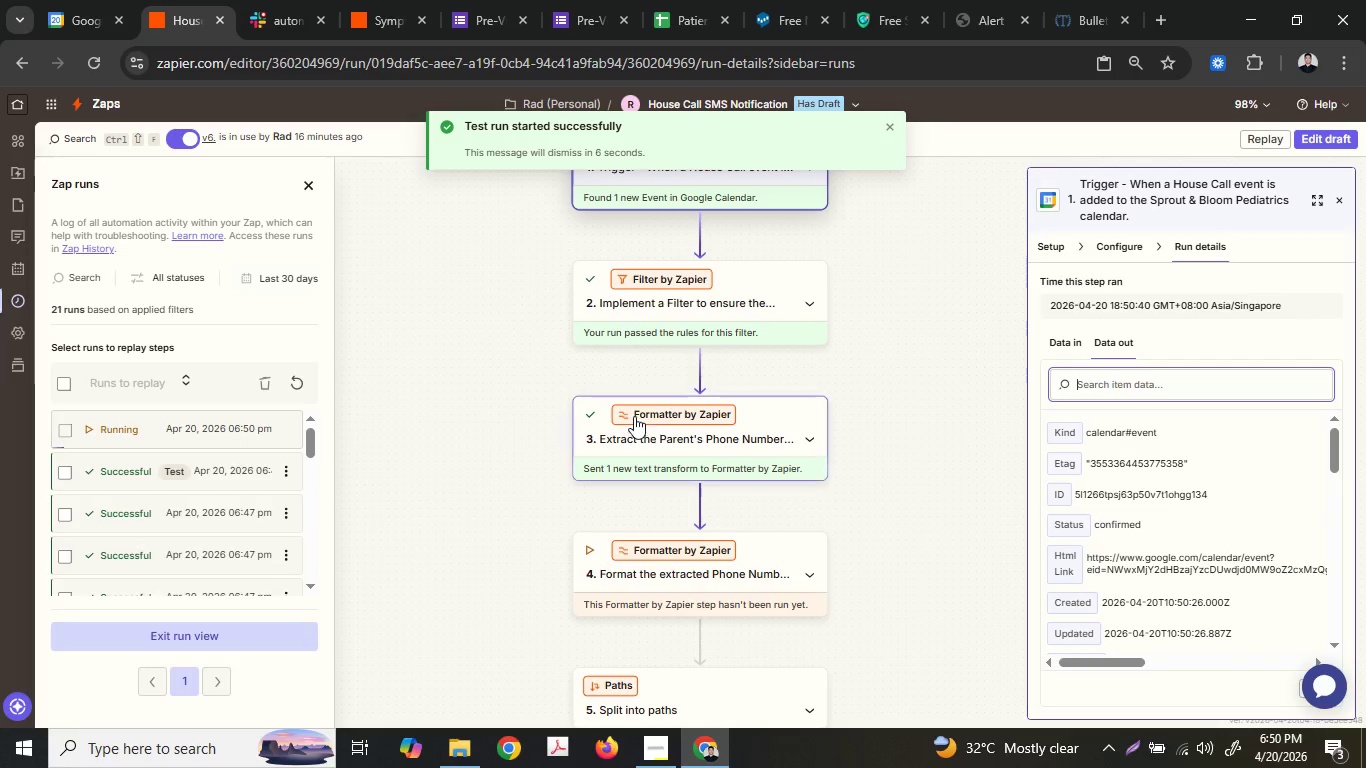 
left_click([665, 423])
 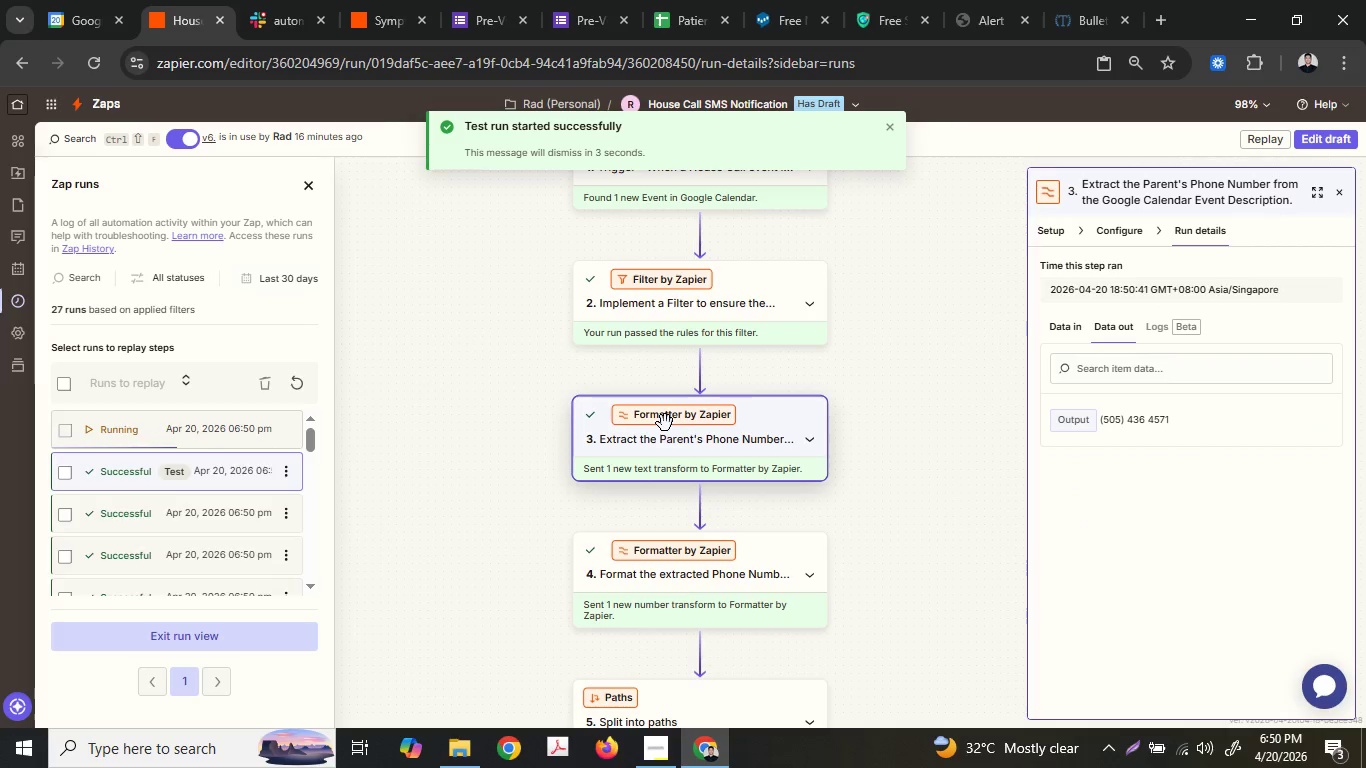 
left_click([665, 430])
 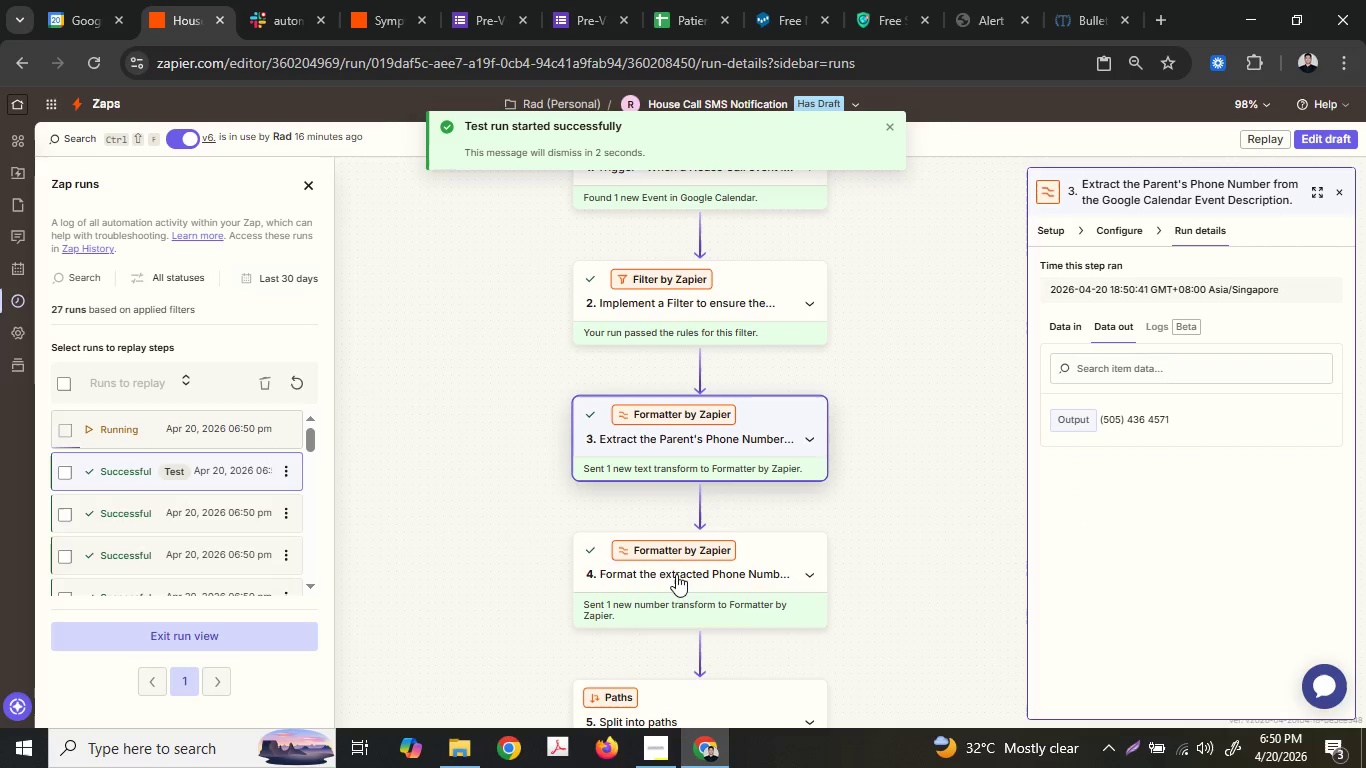 
left_click([674, 581])
 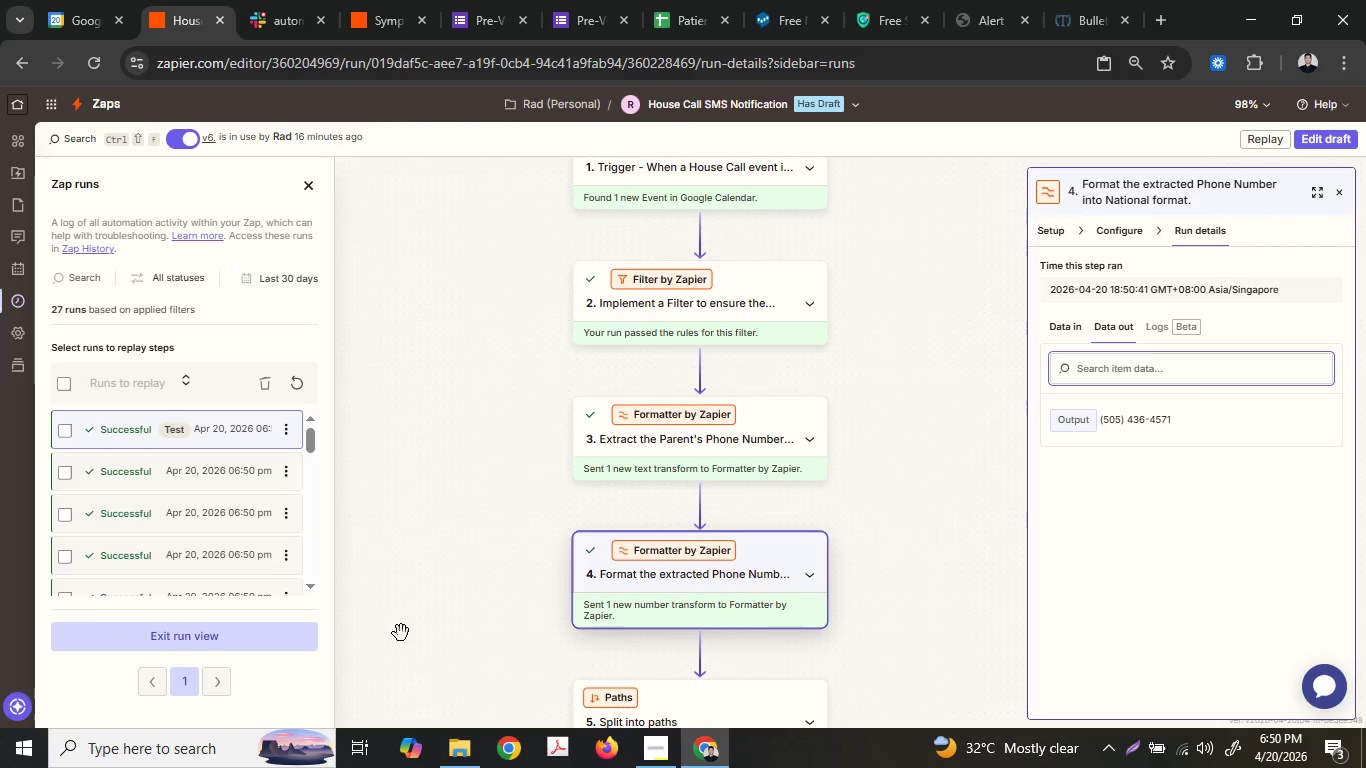 
wait(8.3)
 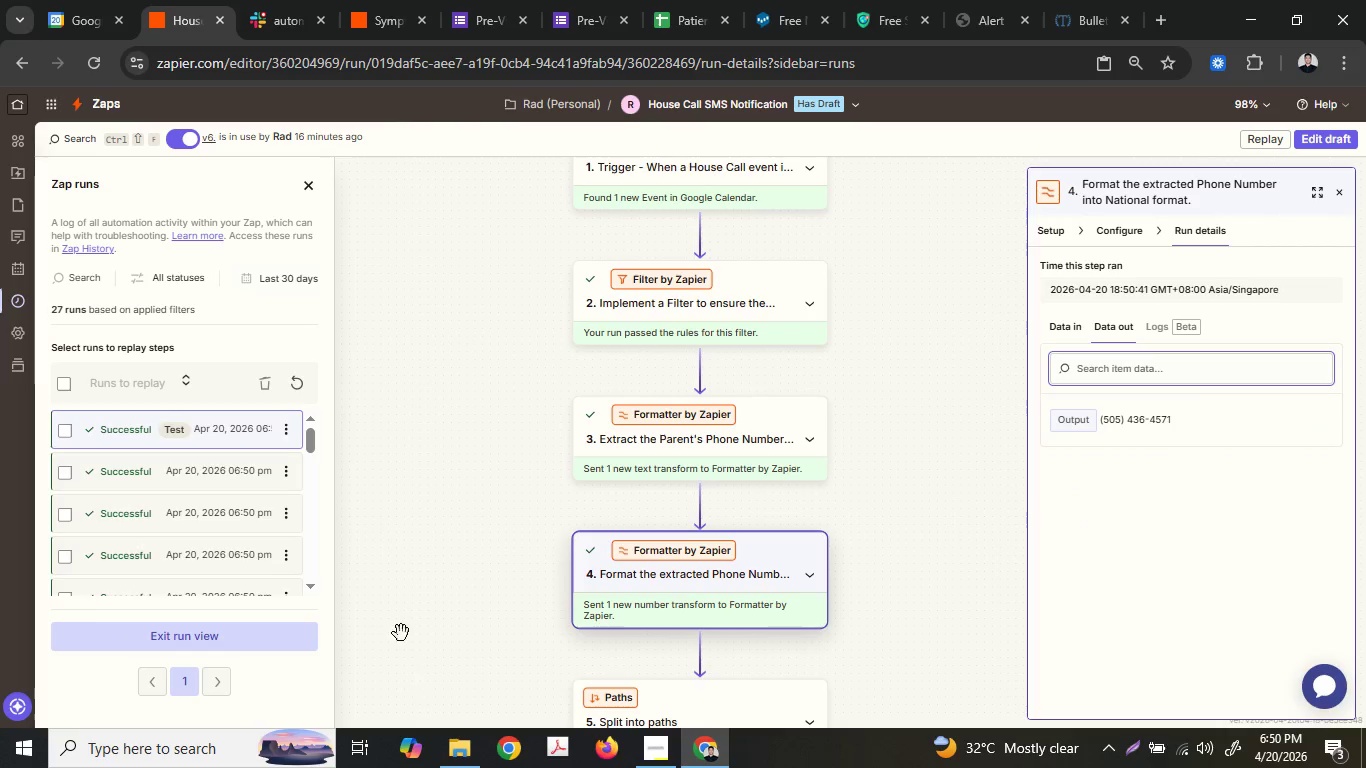 
left_click([220, 414])
 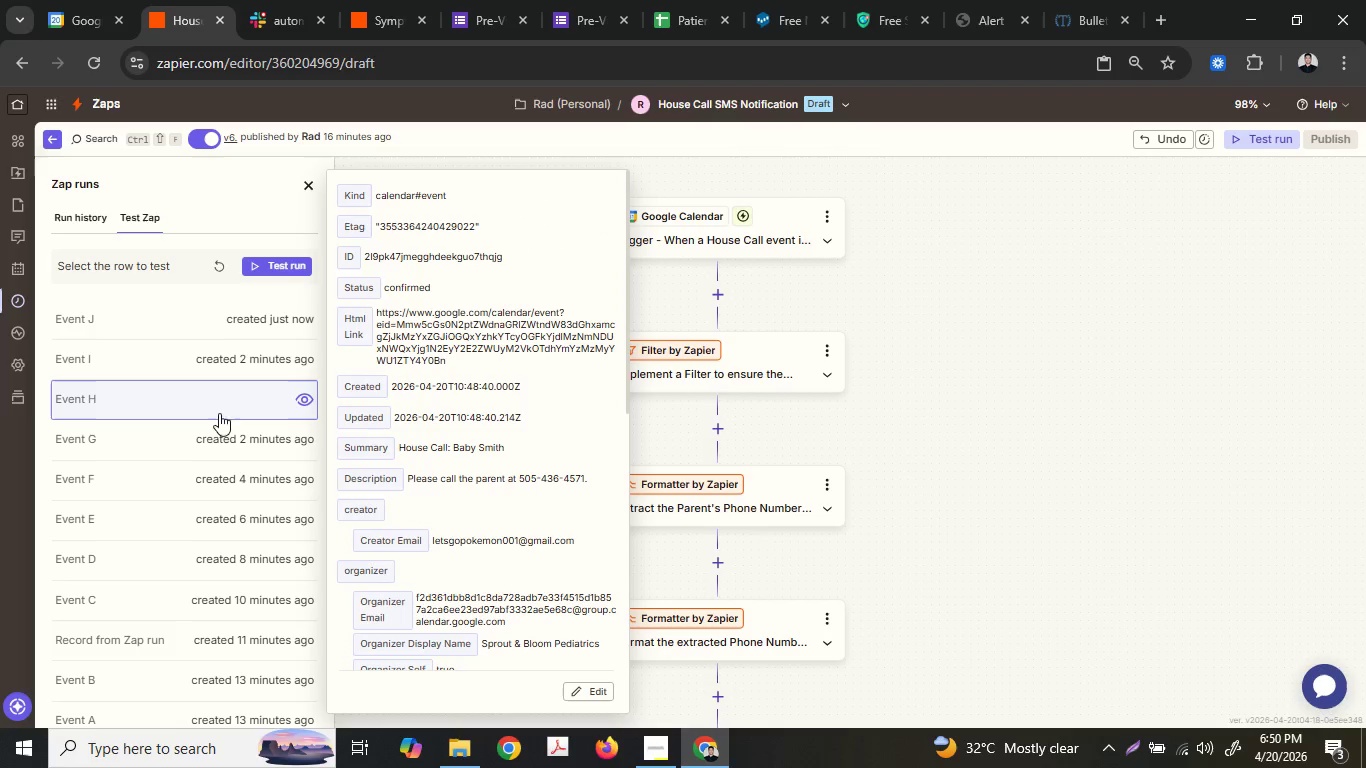 
left_click([204, 382])
 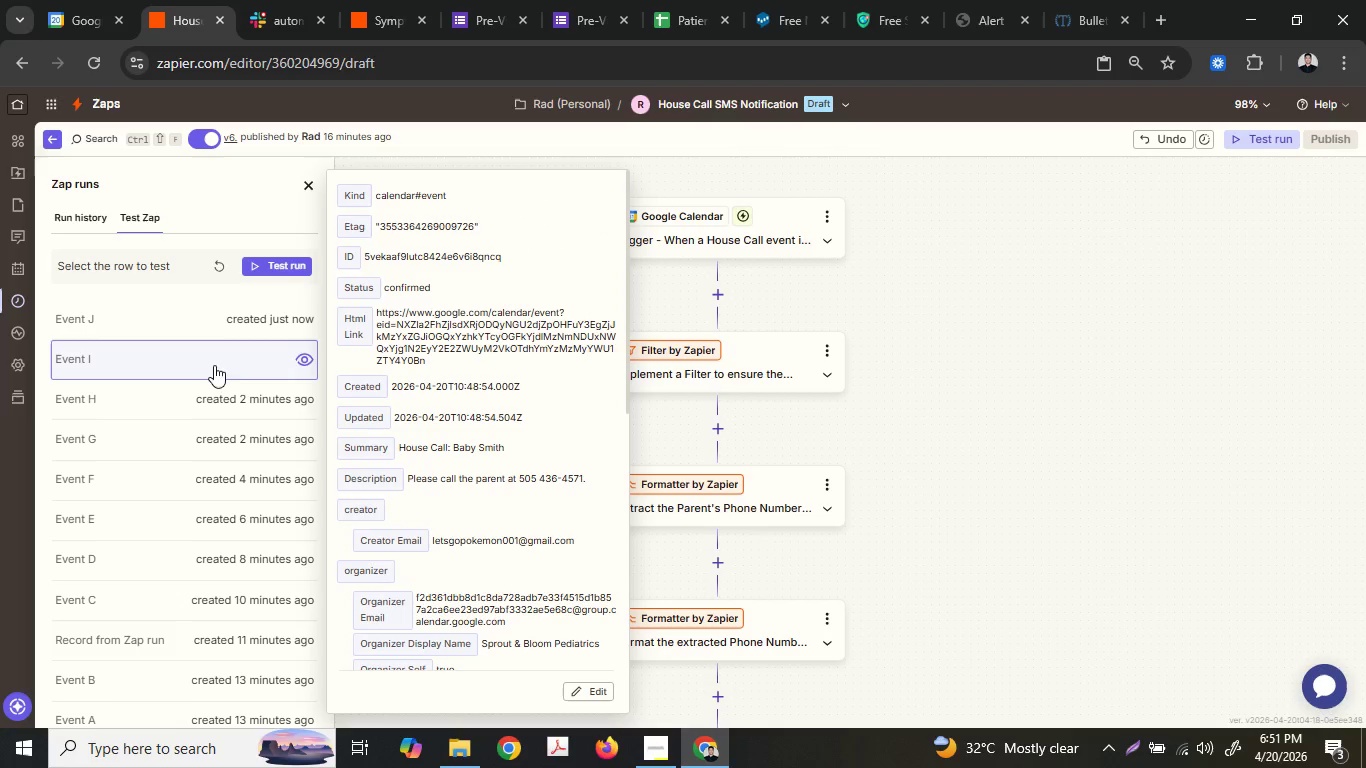 
left_click([218, 392])
 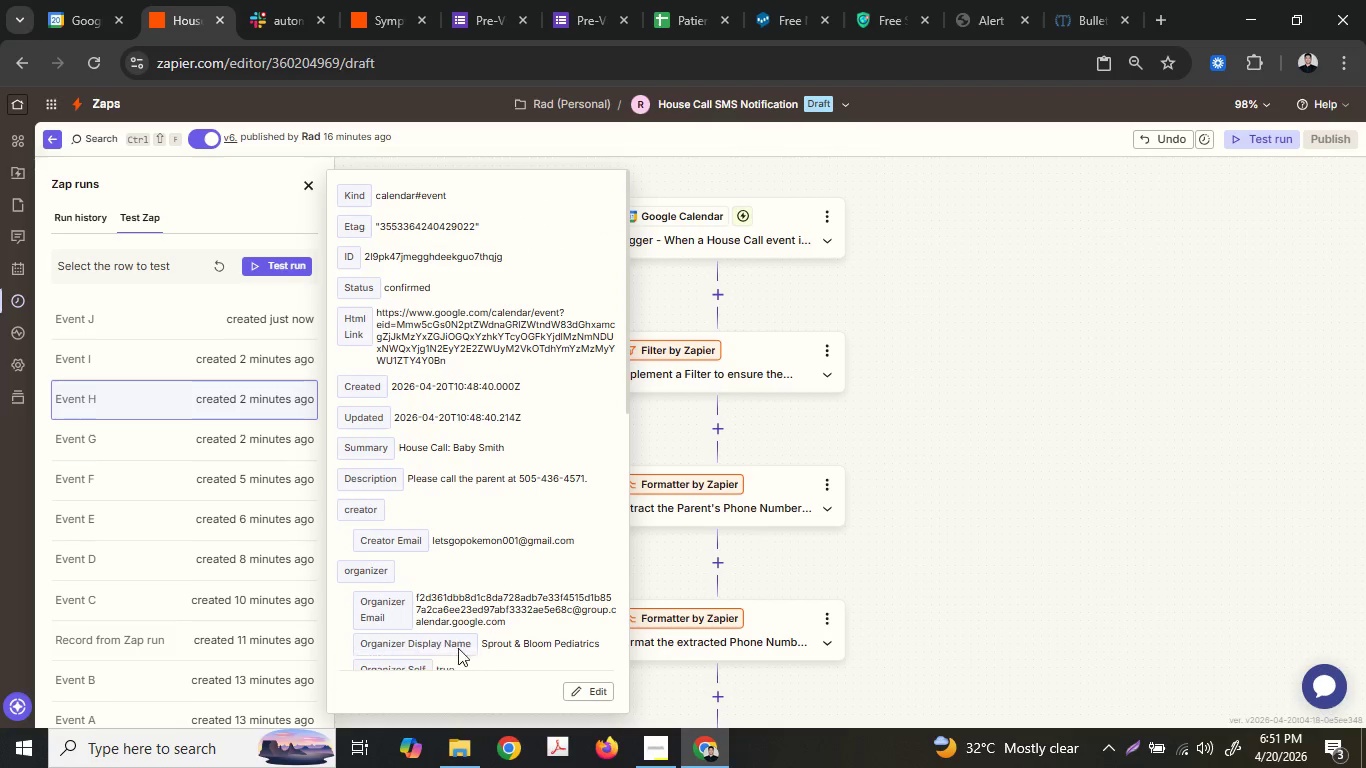 
left_click([291, 256])
 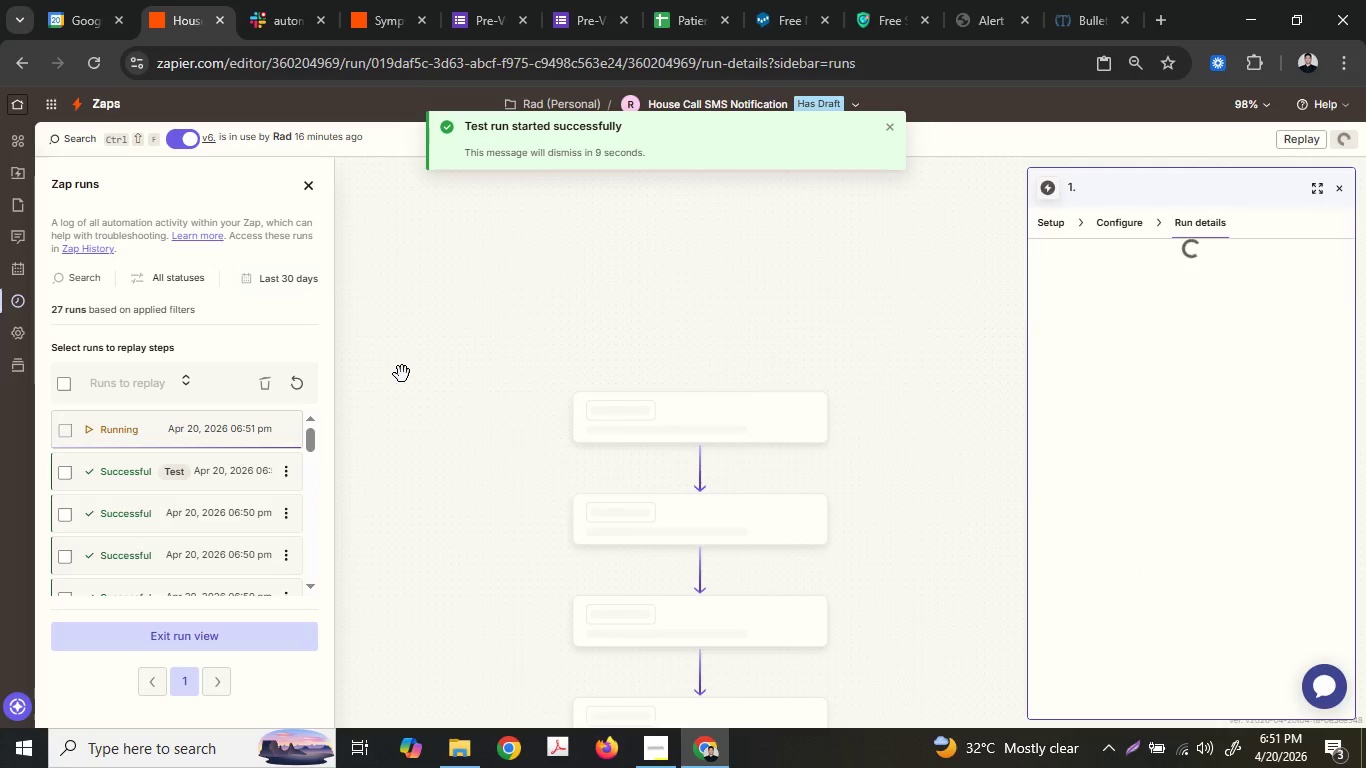 
wait(6.38)
 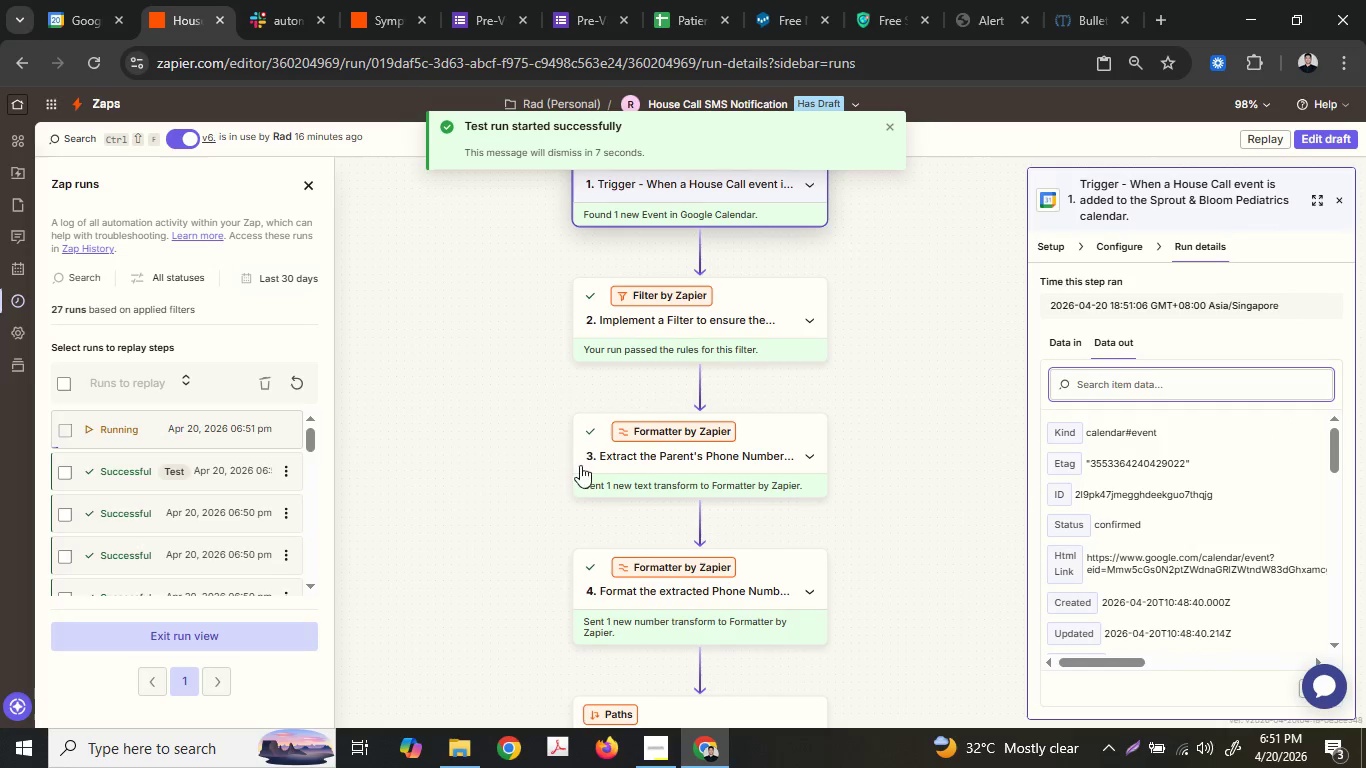 
left_click([662, 454])
 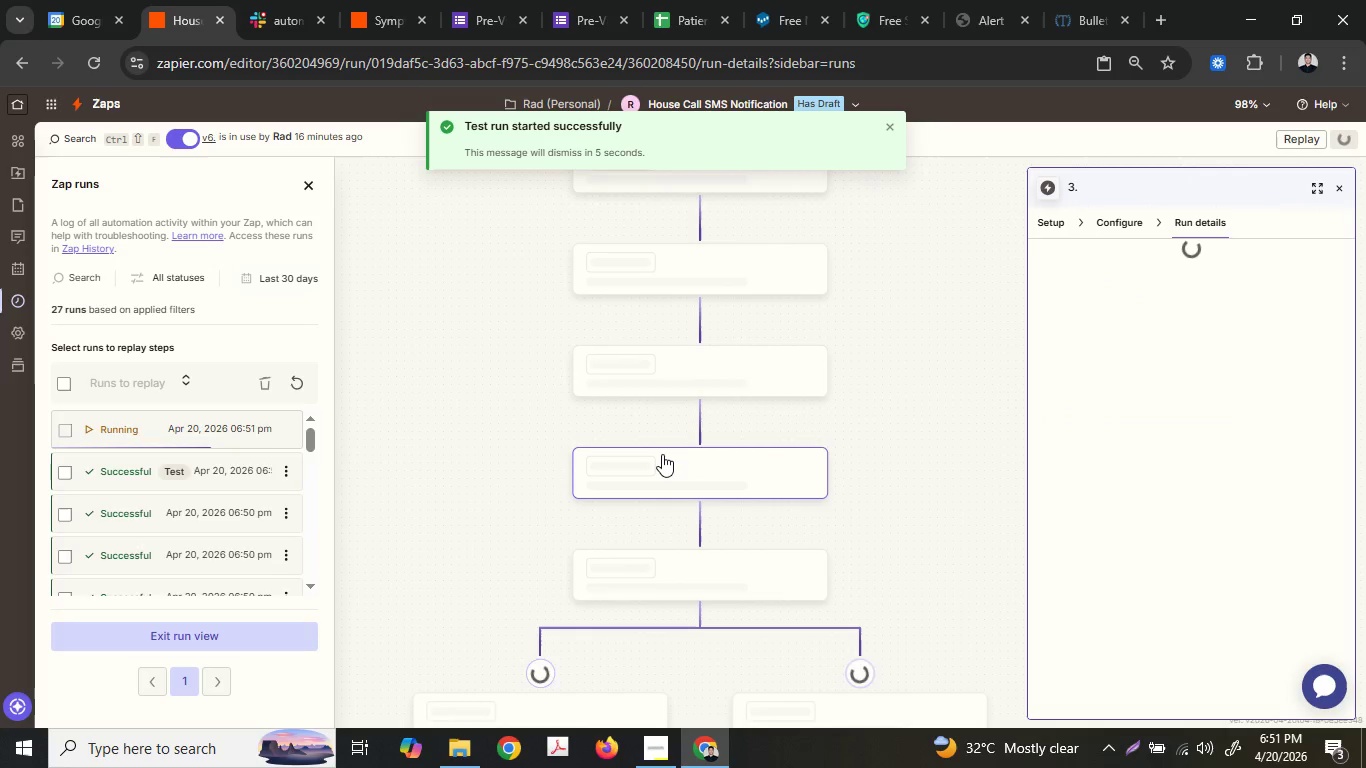 
scroll: coordinate [387, 503], scroll_direction: down, amount: 5.0
 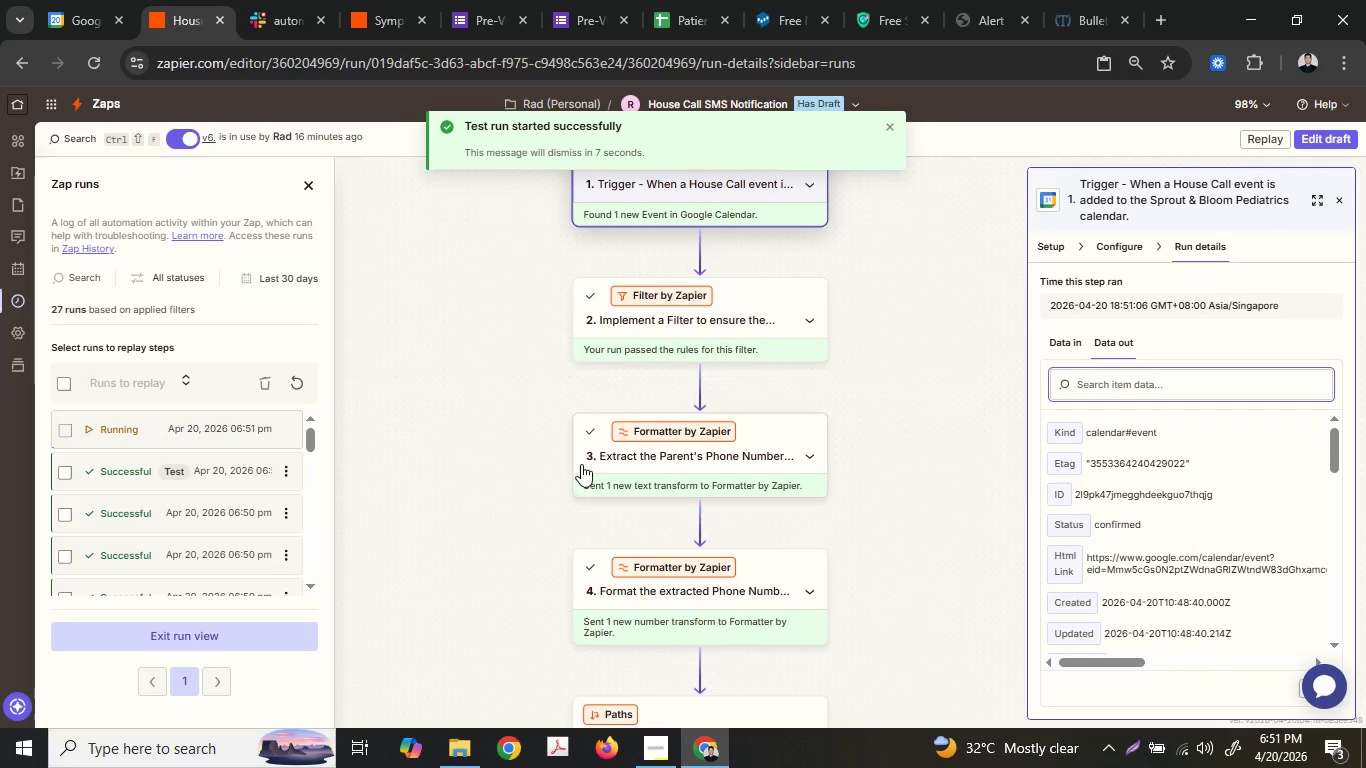 
scroll: coordinate [662, 454], scroll_direction: up, amount: 2.0
 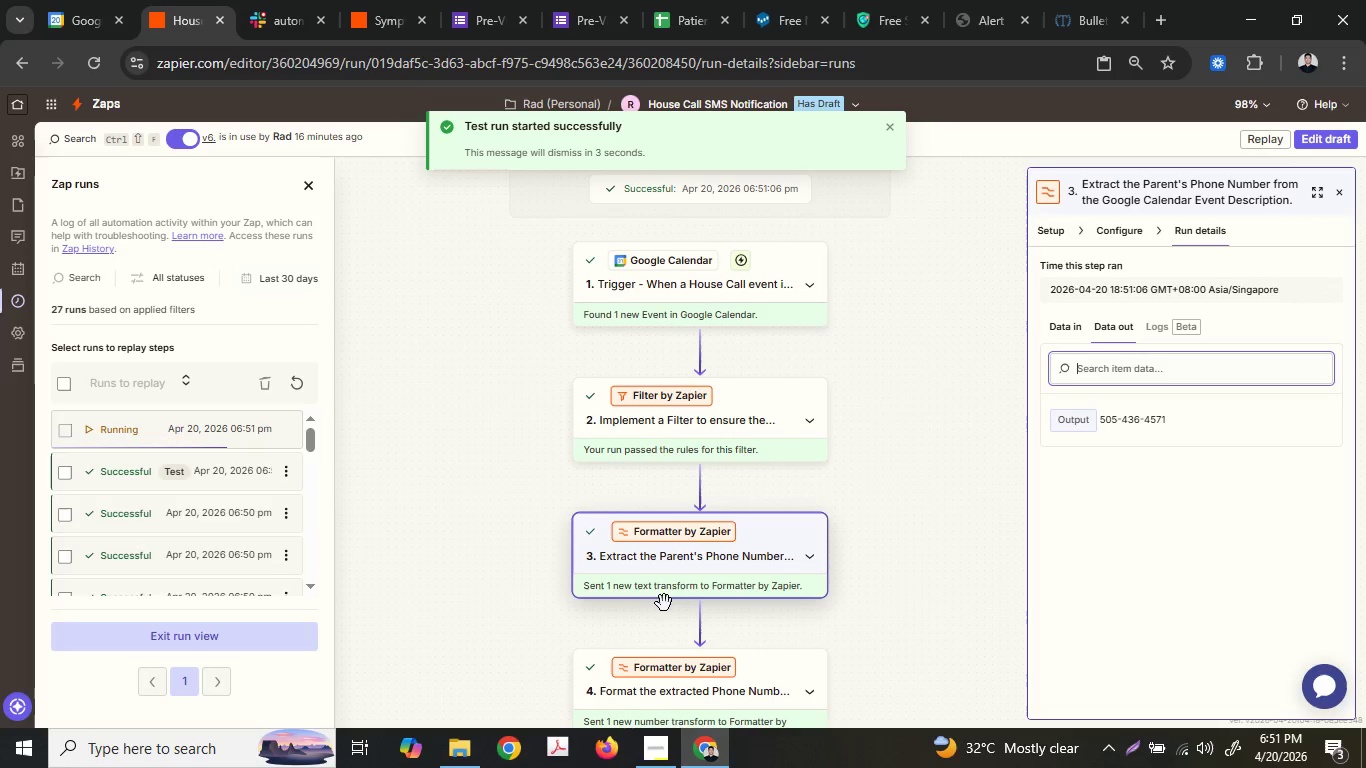 
left_click([685, 591])
 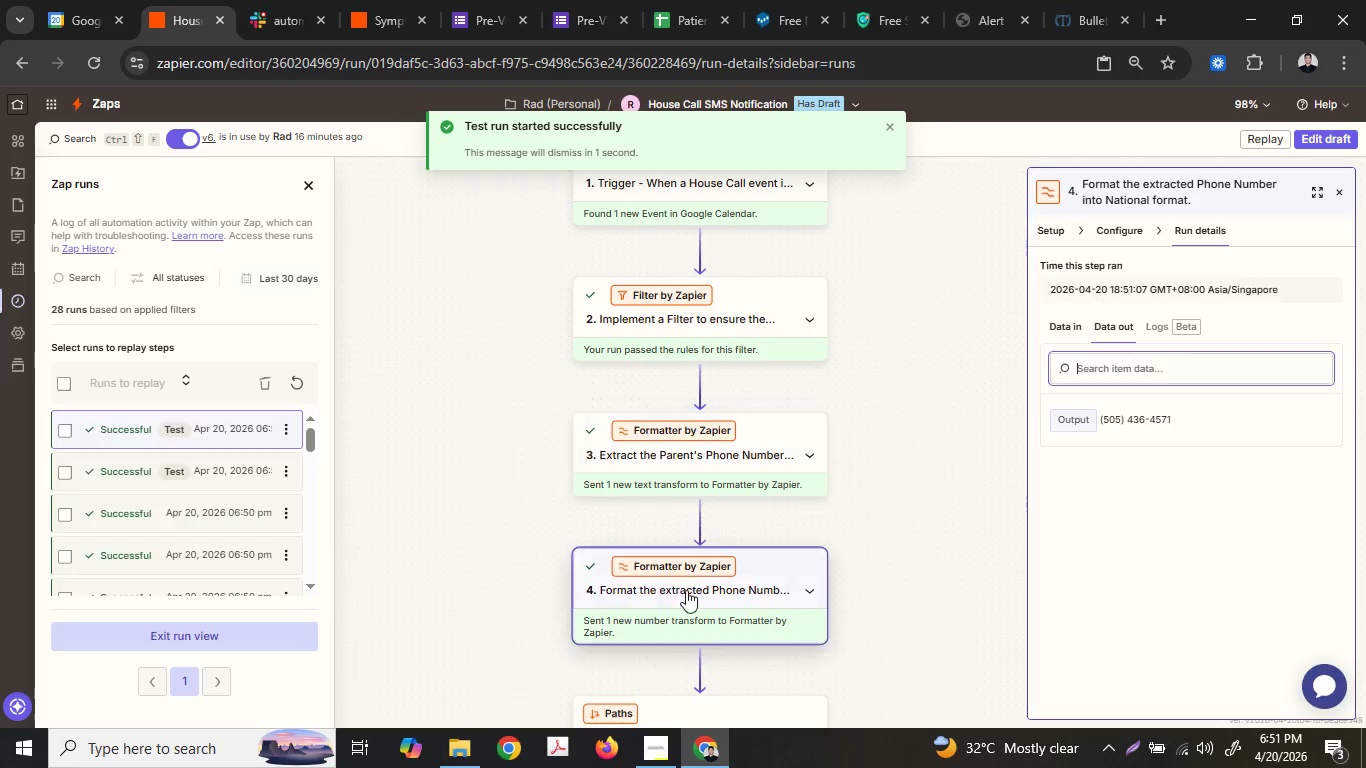 
scroll: coordinate [683, 619], scroll_direction: down, amount: 11.0
 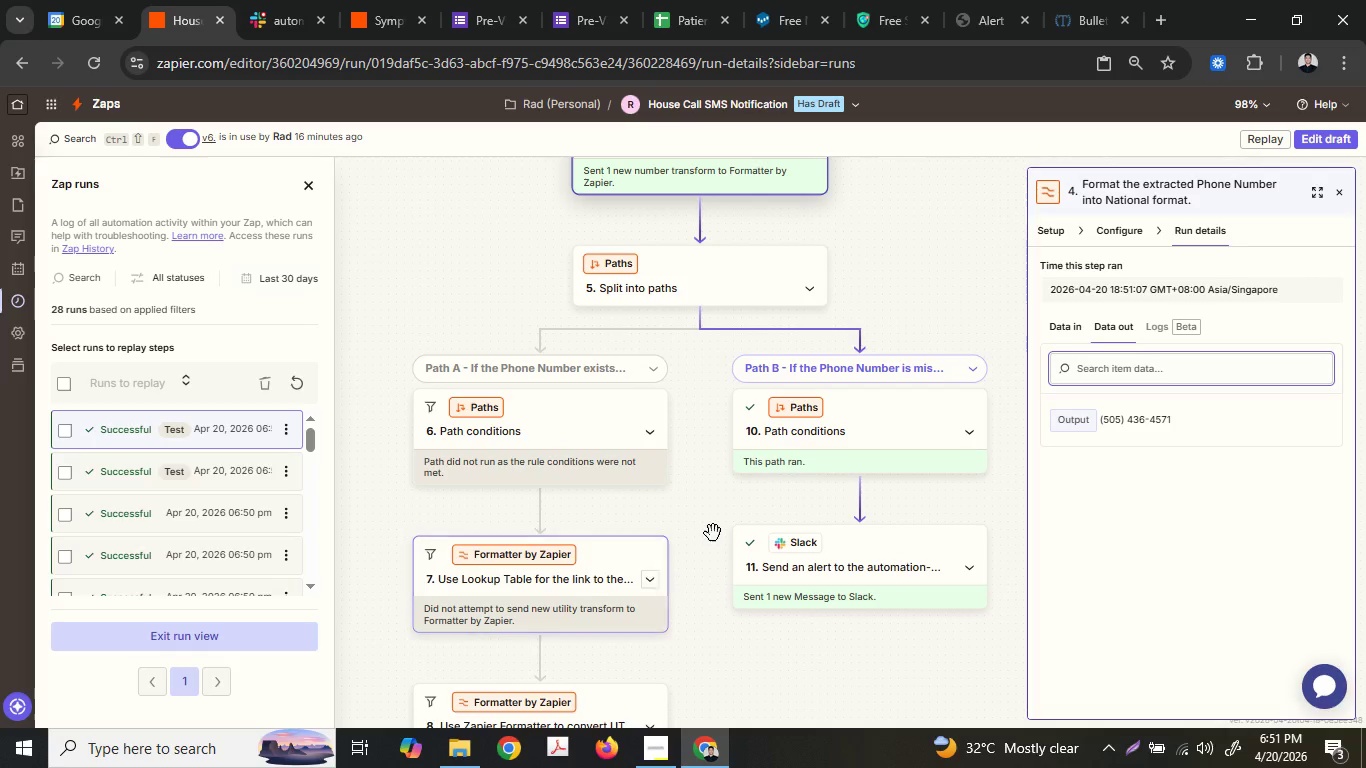 
scroll: coordinate [713, 530], scroll_direction: up, amount: 4.0
 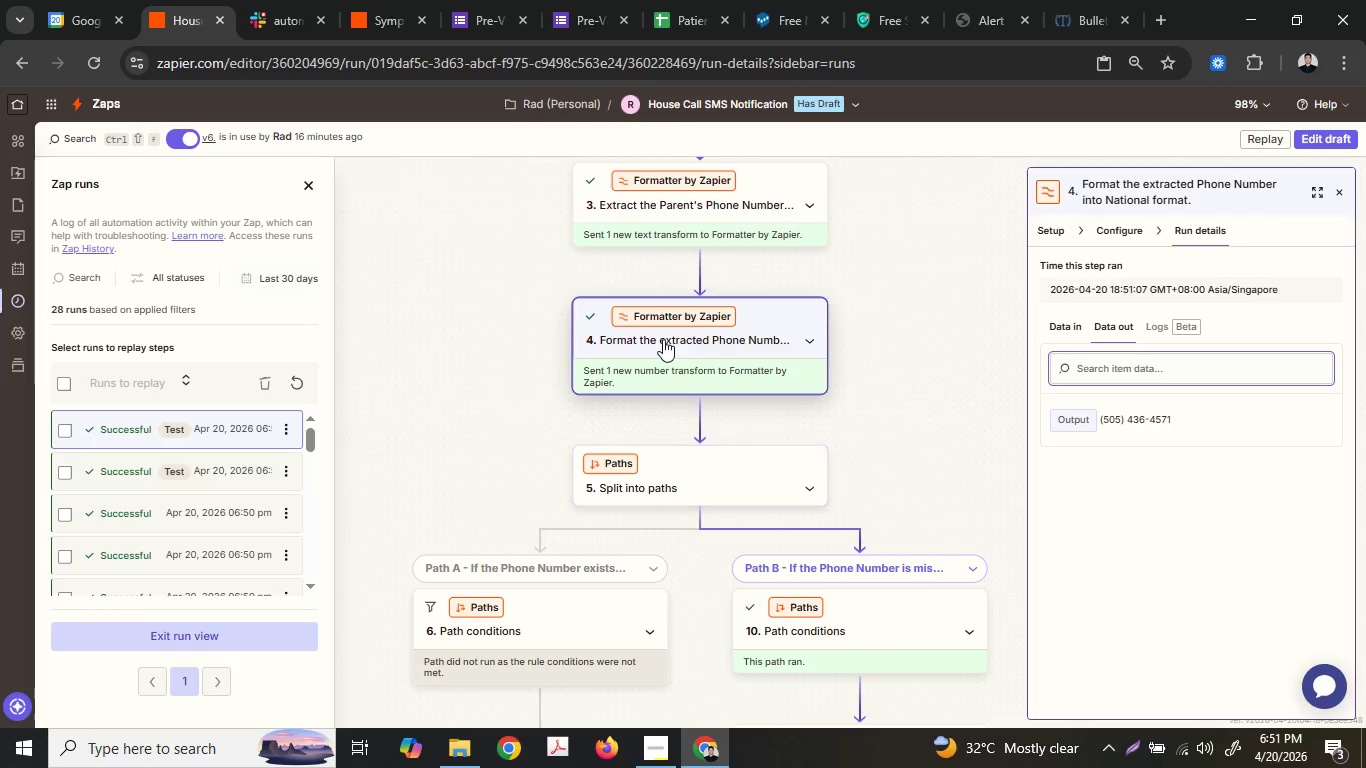 
left_click([816, 526])
 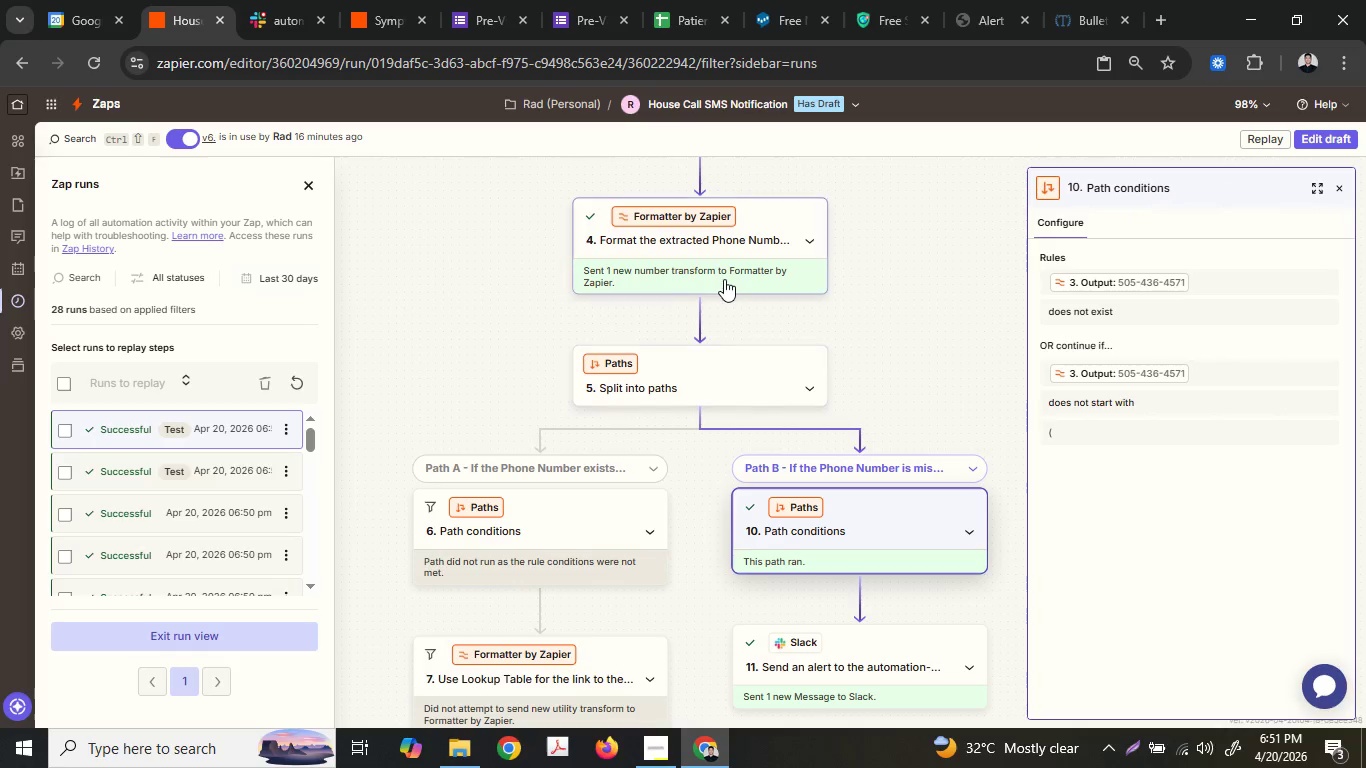 
scroll: coordinate [677, 409], scroll_direction: down, amount: 2.0
 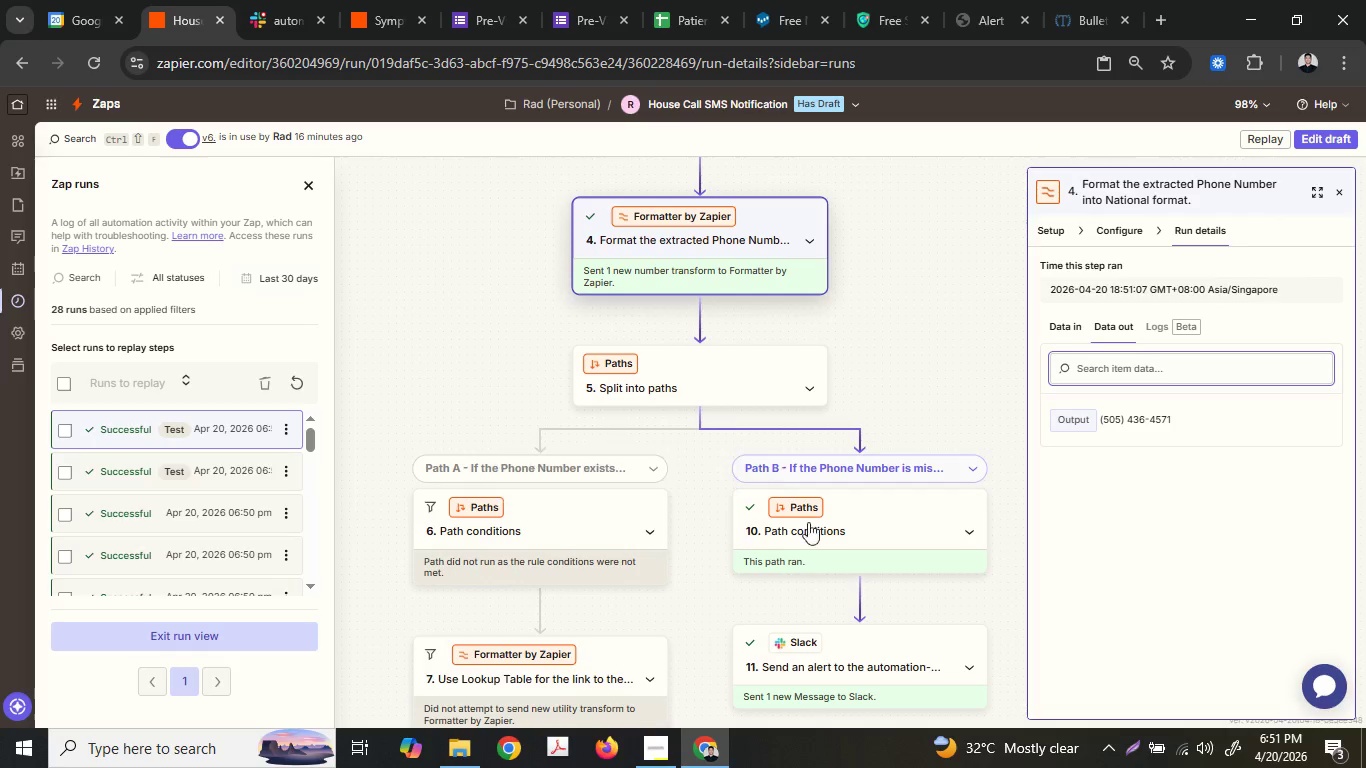 
left_click([724, 279])
 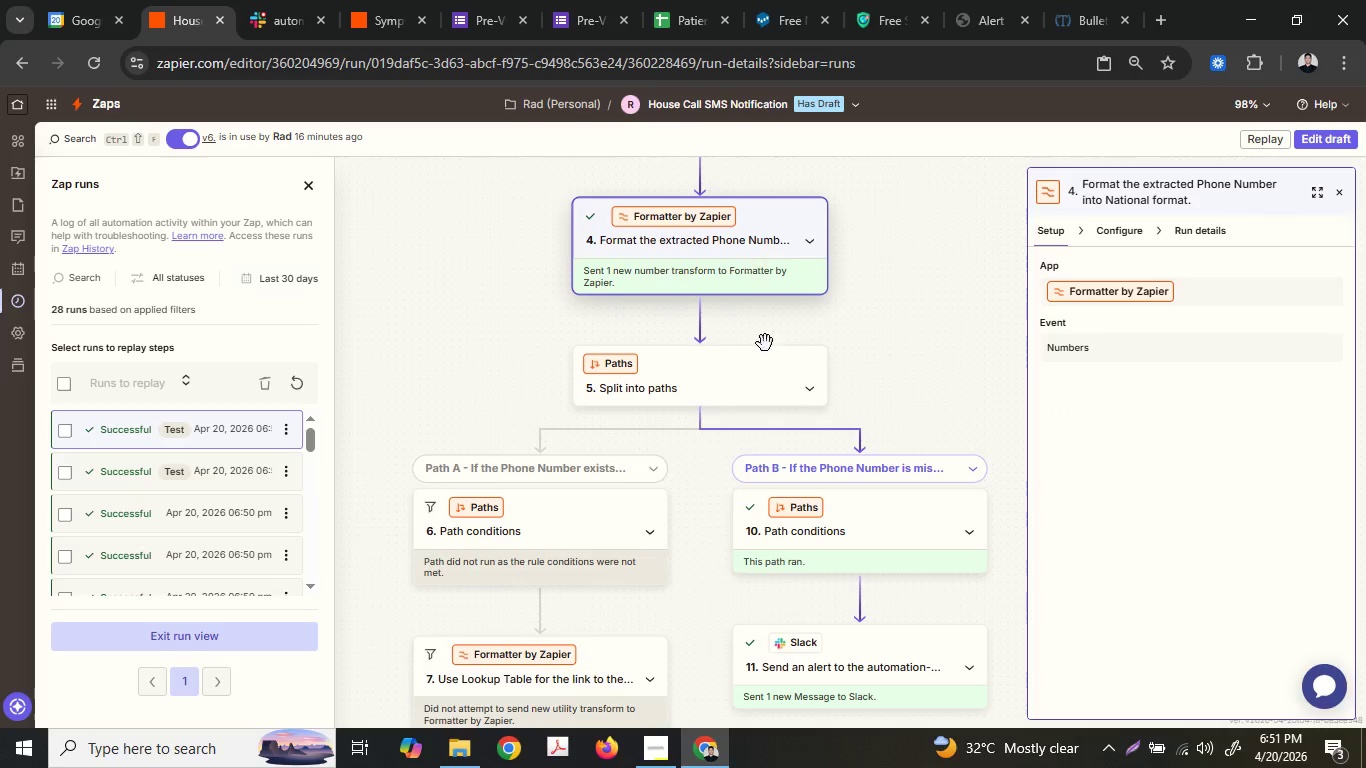 
left_click([818, 514])
 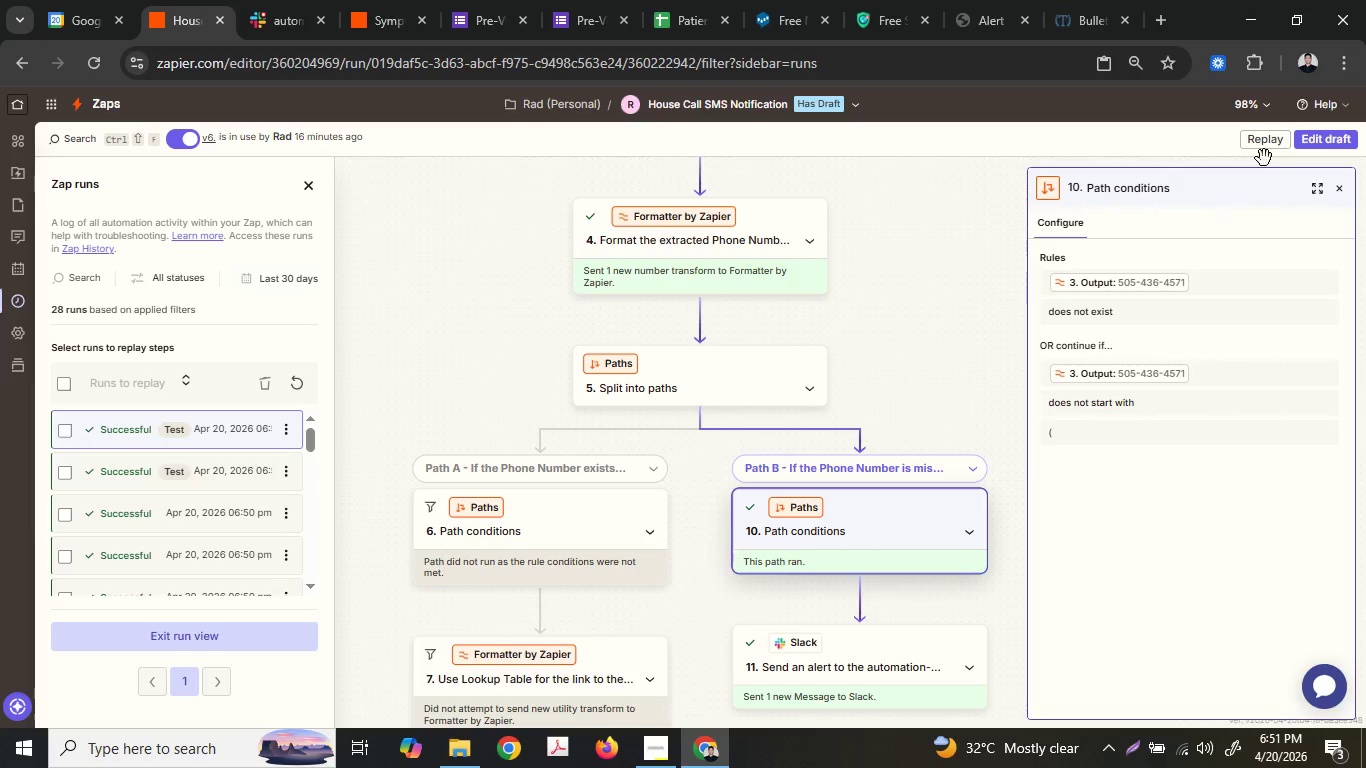 
left_click([1320, 131])
 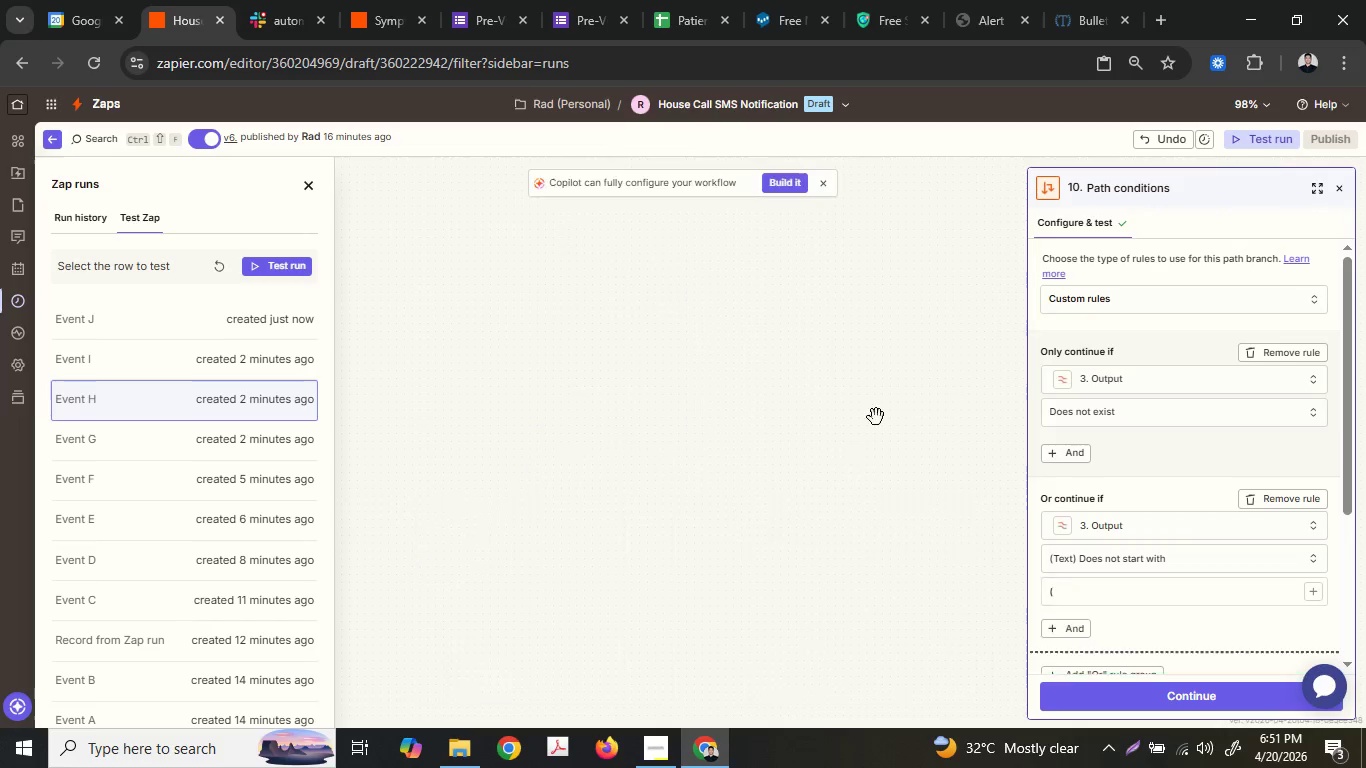 
scroll: coordinate [890, 424], scroll_direction: up, amount: 5.0
 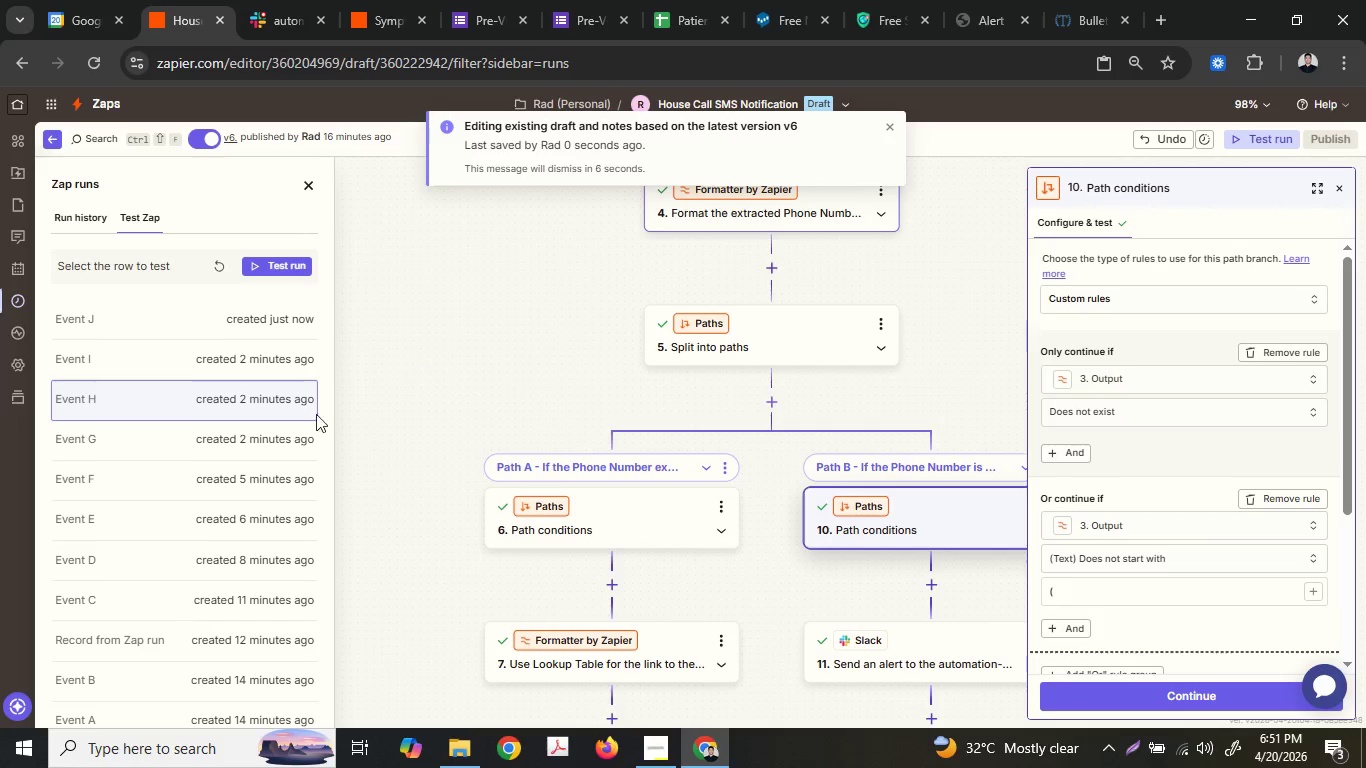 
left_click([100, 222])
 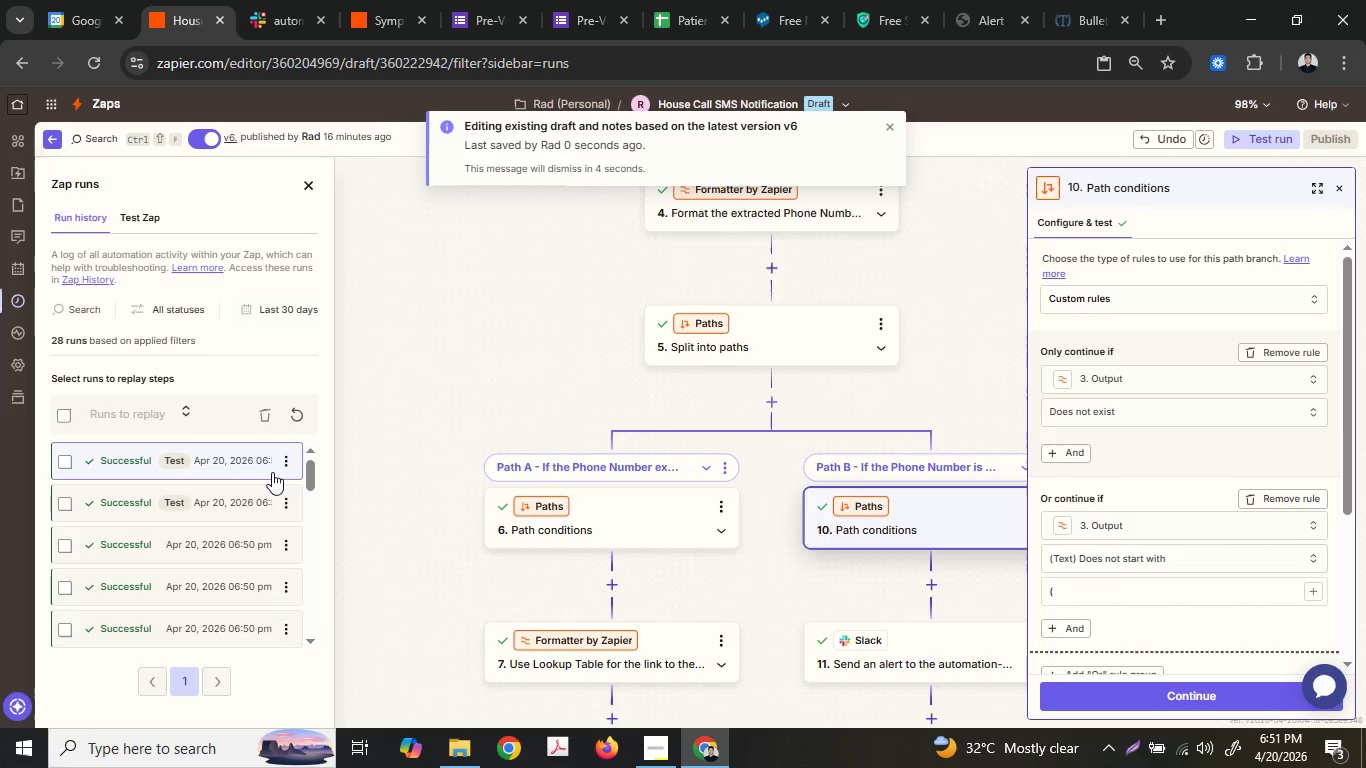 
left_click([288, 456])
 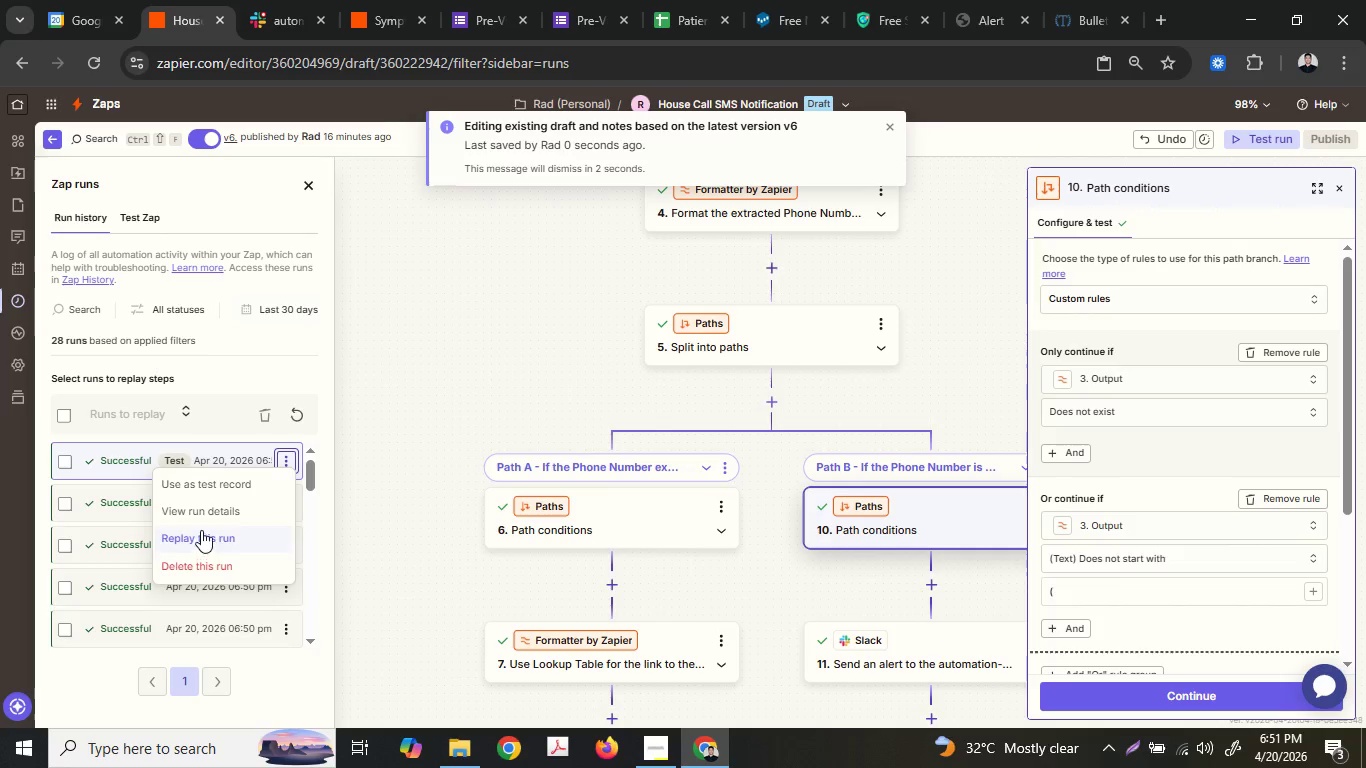 
scroll: coordinate [272, 472], scroll_direction: up, amount: 1.0
 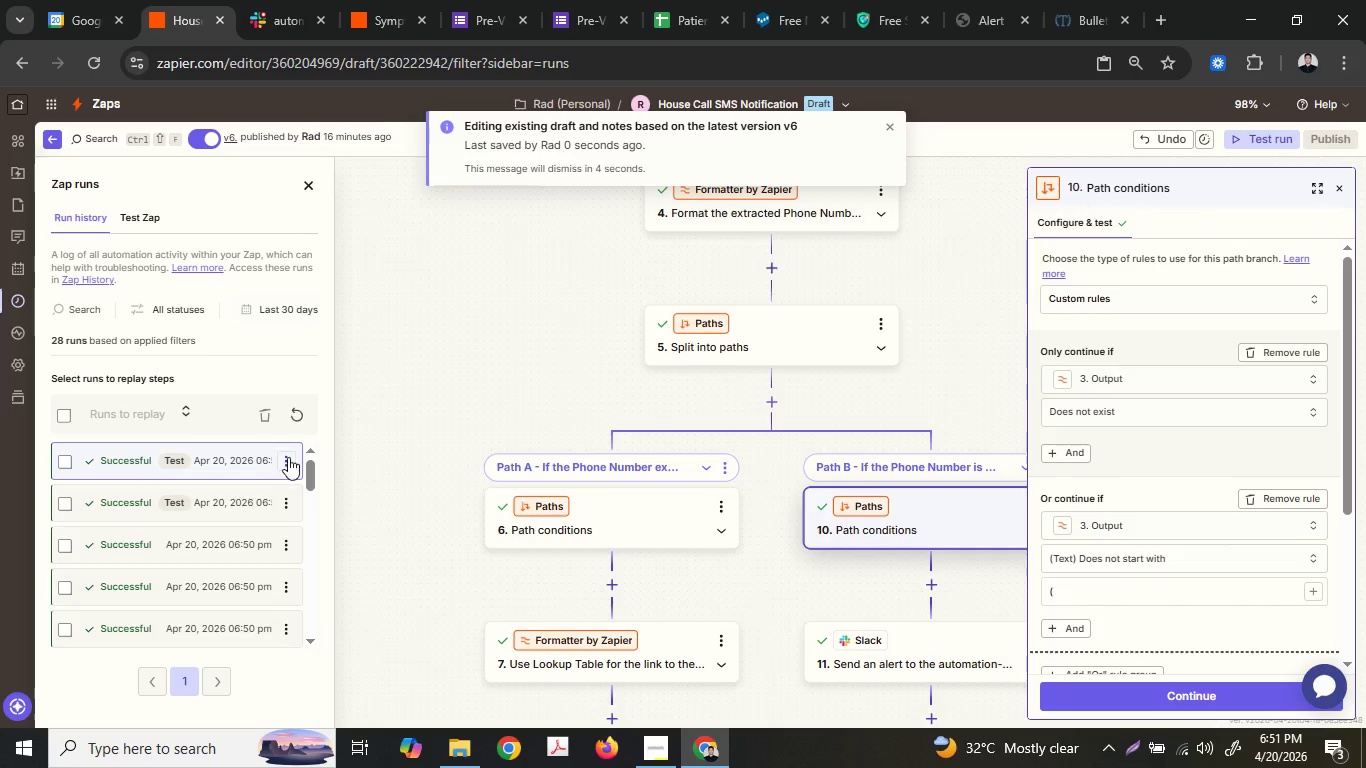 
left_click([214, 489])
 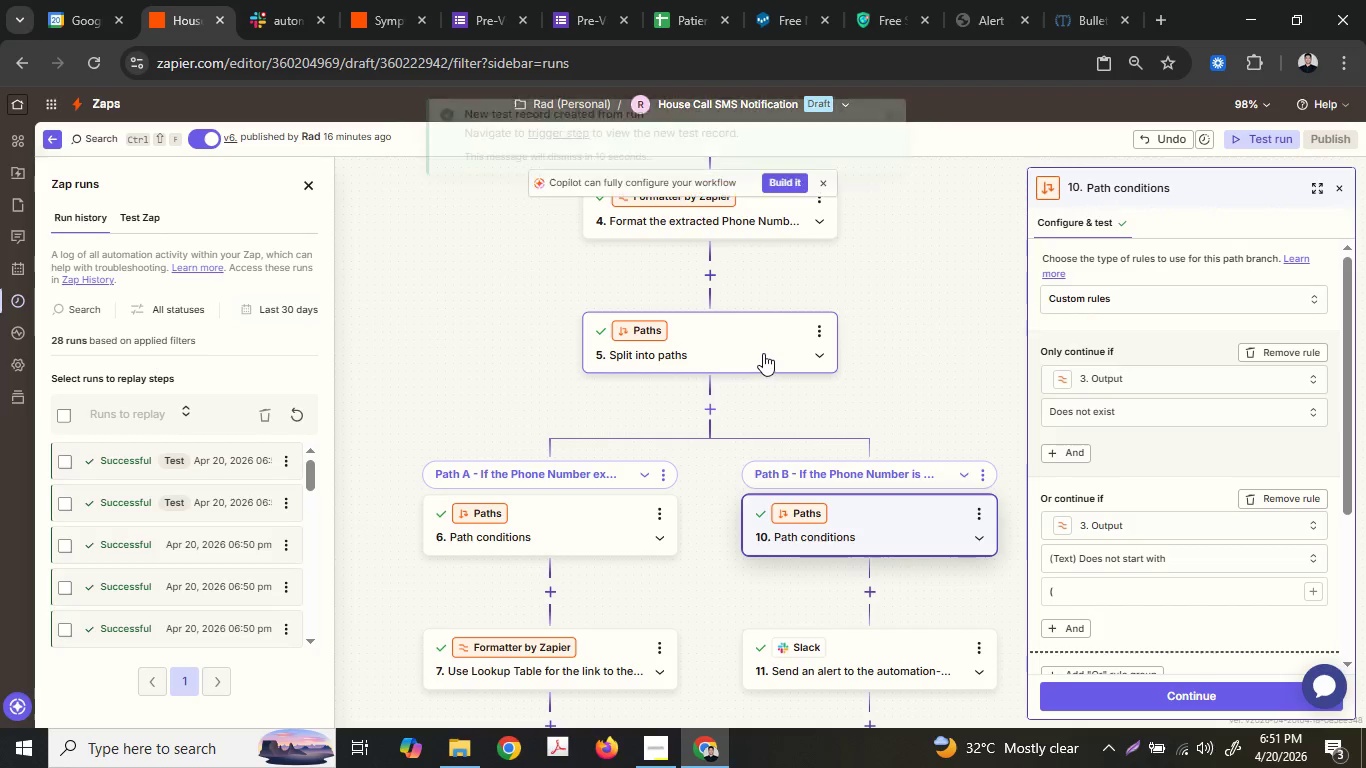 
left_click([765, 222])
 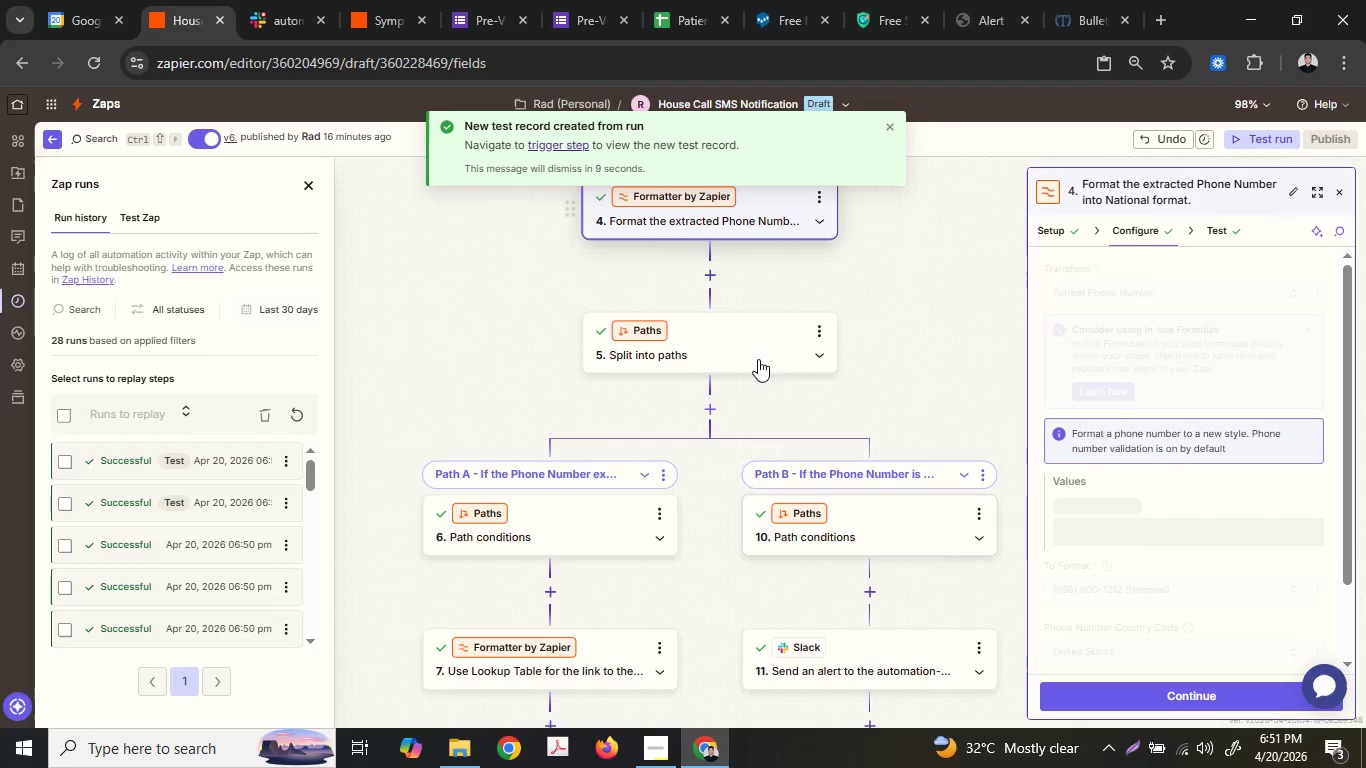 
left_click([827, 523])
 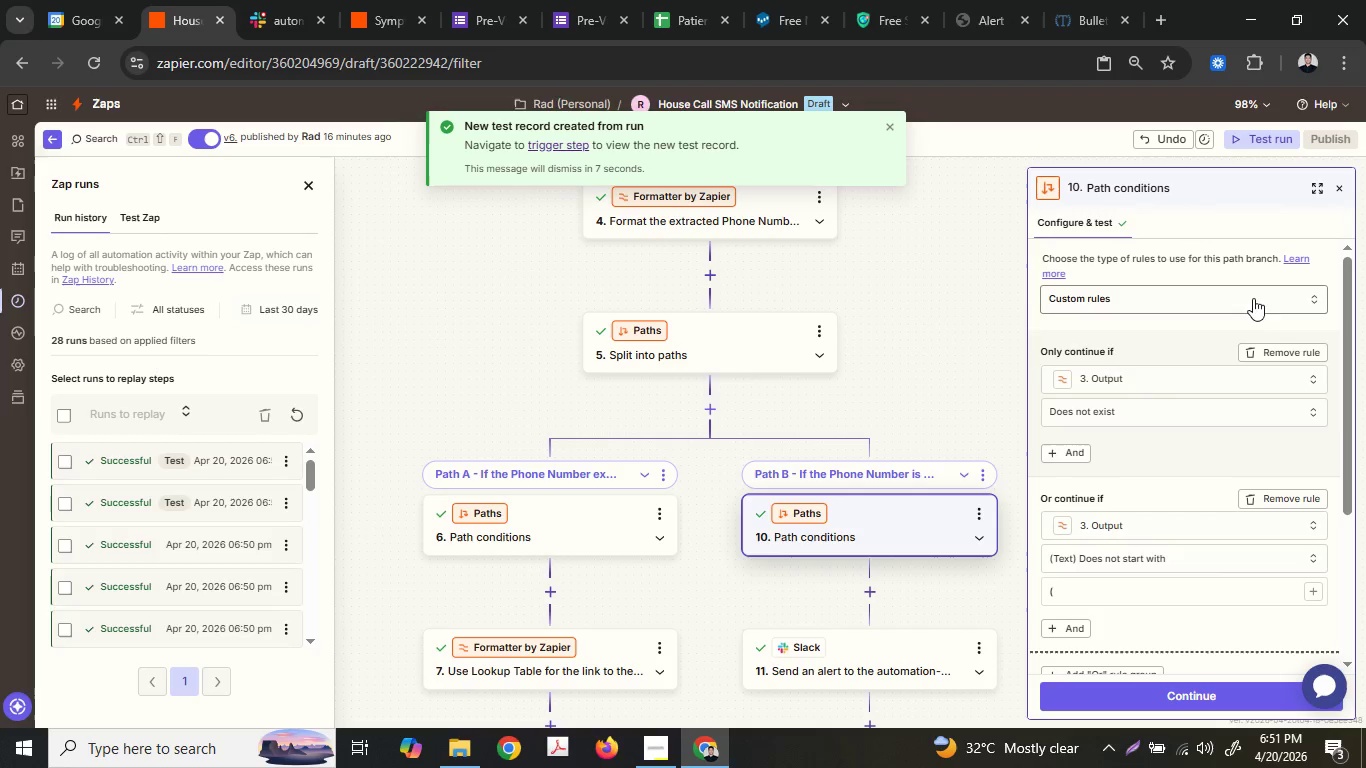 
left_click([1125, 699])
 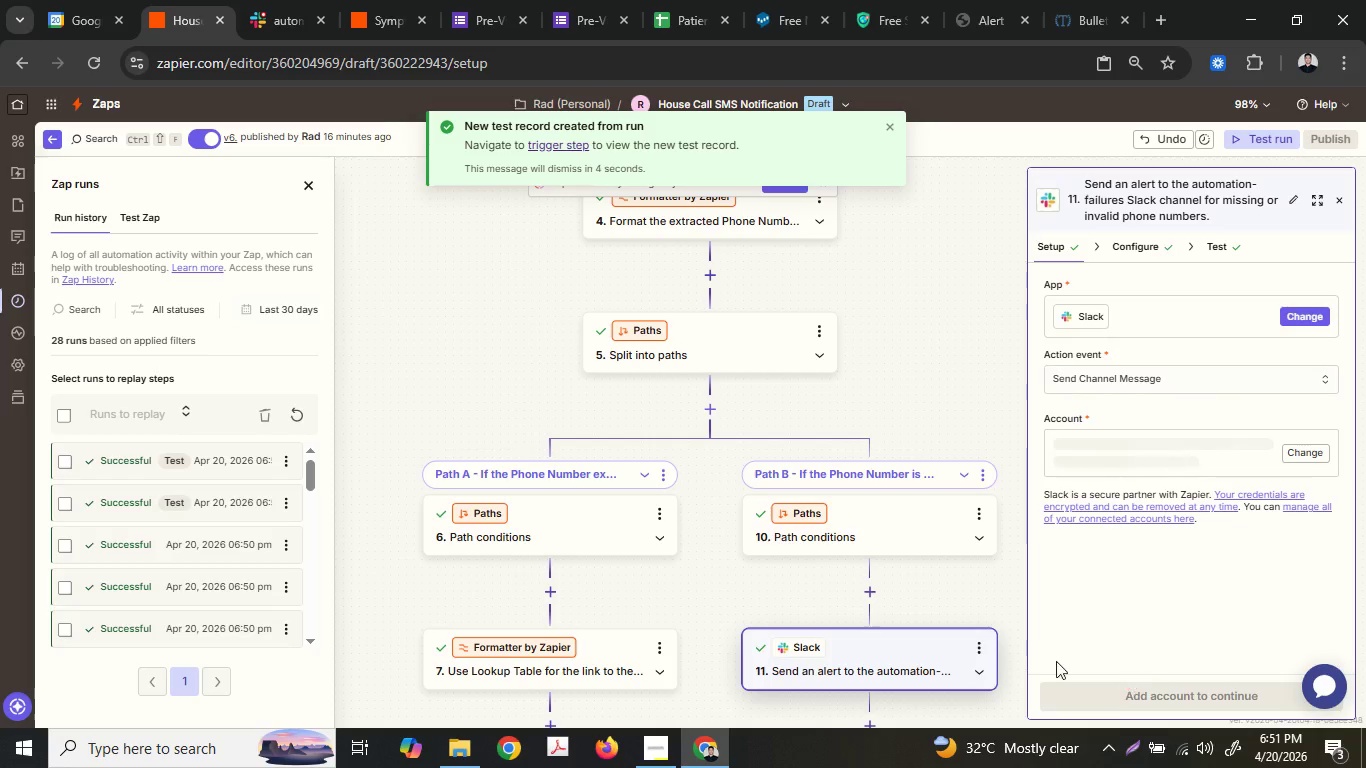 
scroll: coordinate [1198, 448], scroll_direction: down, amount: 7.0
 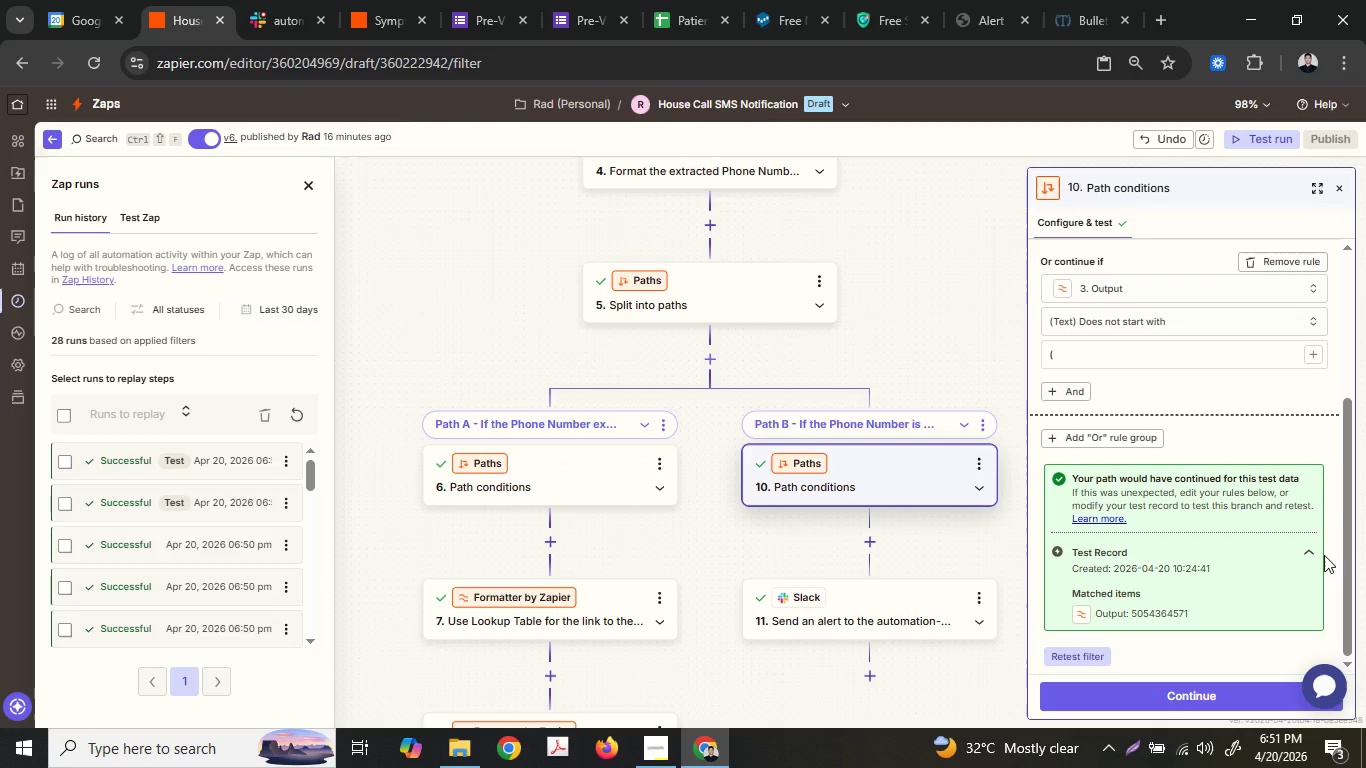 
scroll: coordinate [1260, 594], scroll_direction: up, amount: 1.0
 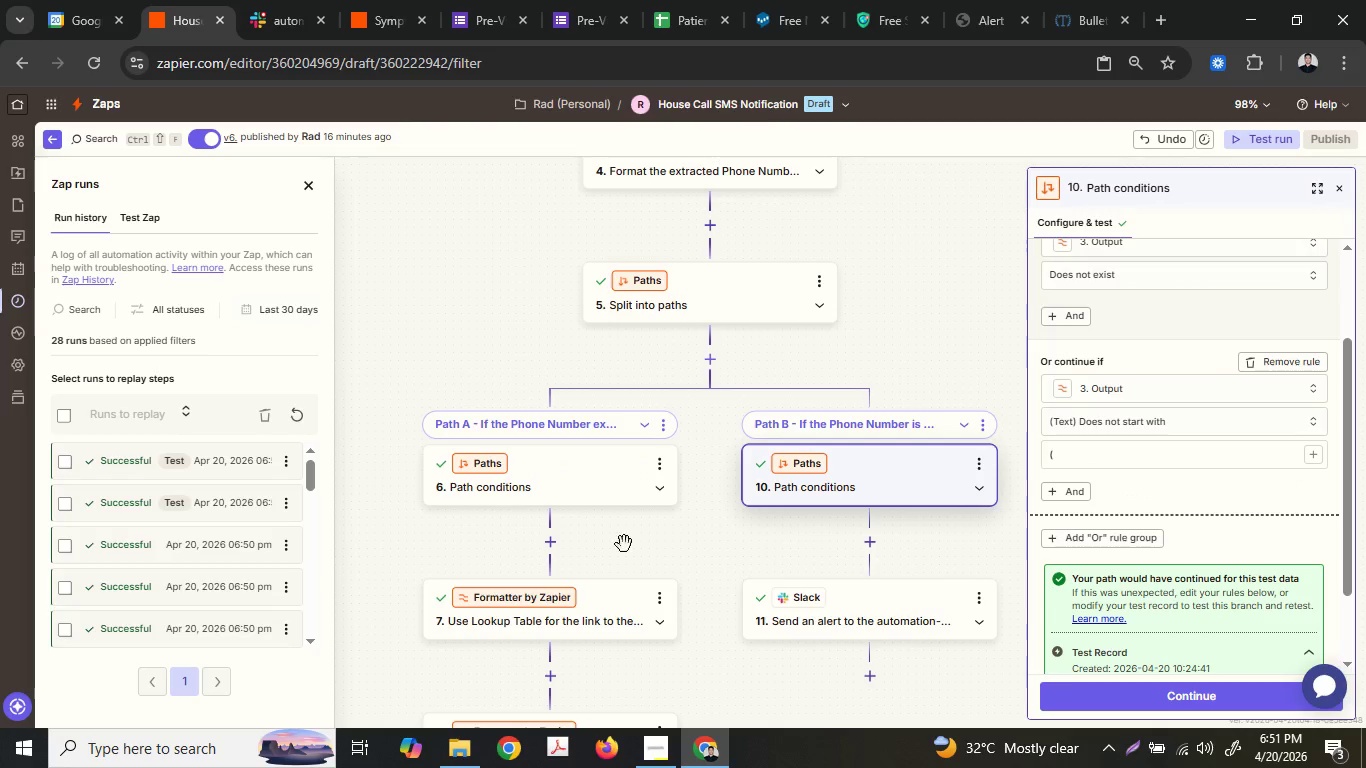 
left_click([759, 274])
 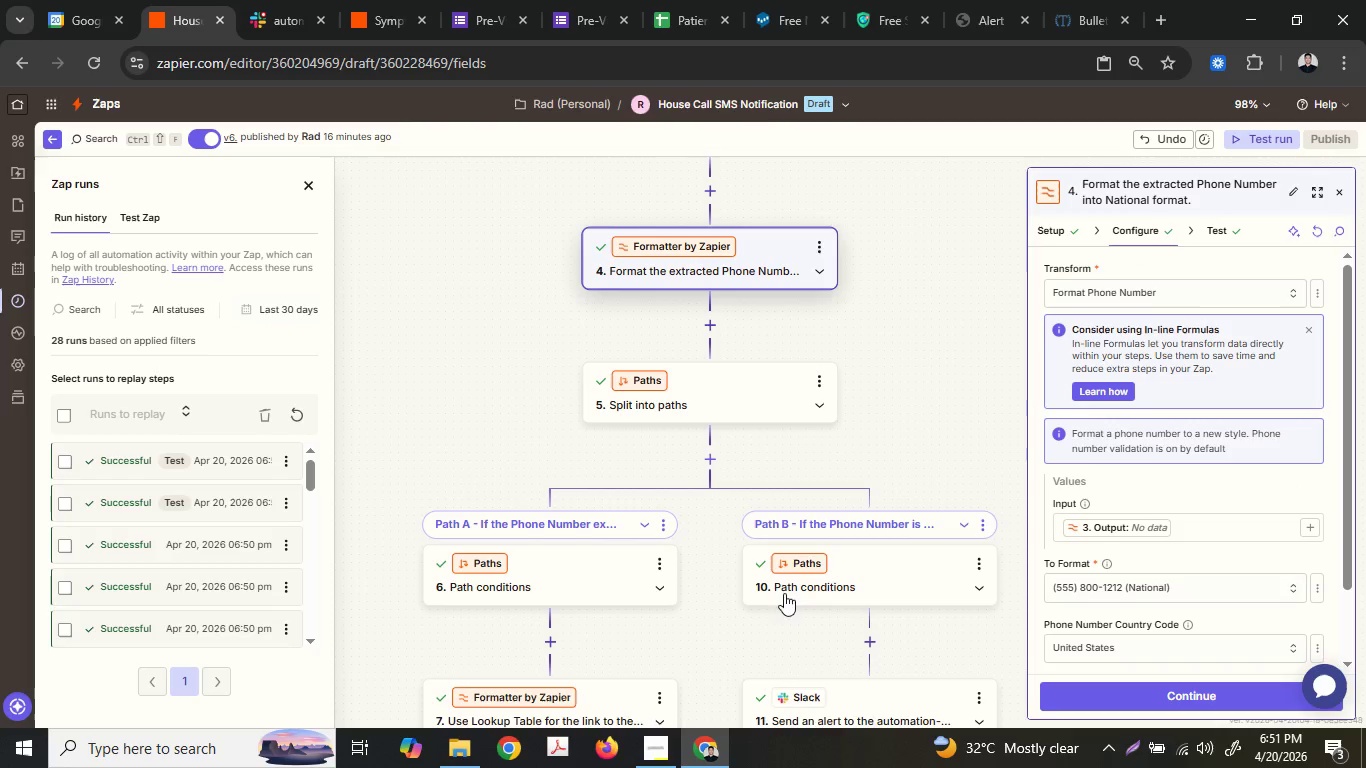 
scroll: coordinate [570, 515], scroll_direction: up, amount: 2.0
 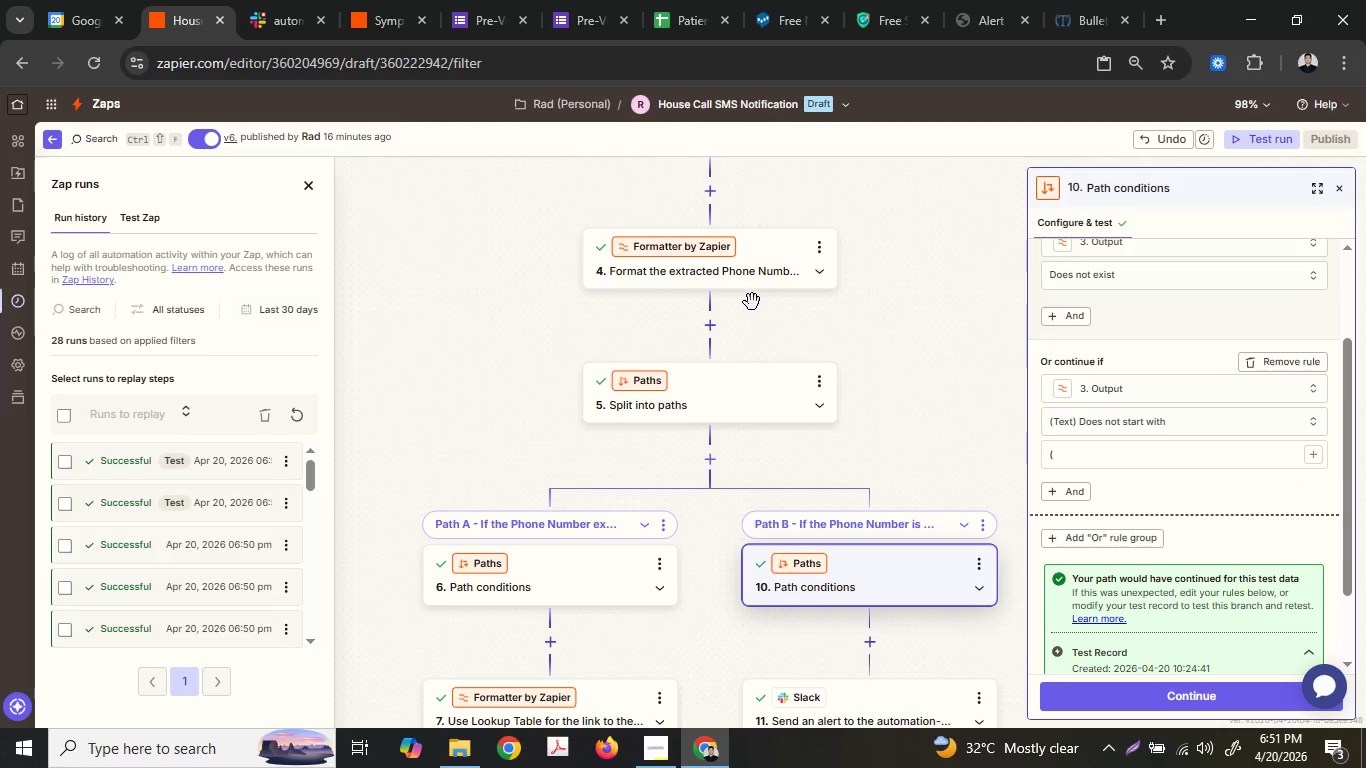 
left_click([534, 573])
 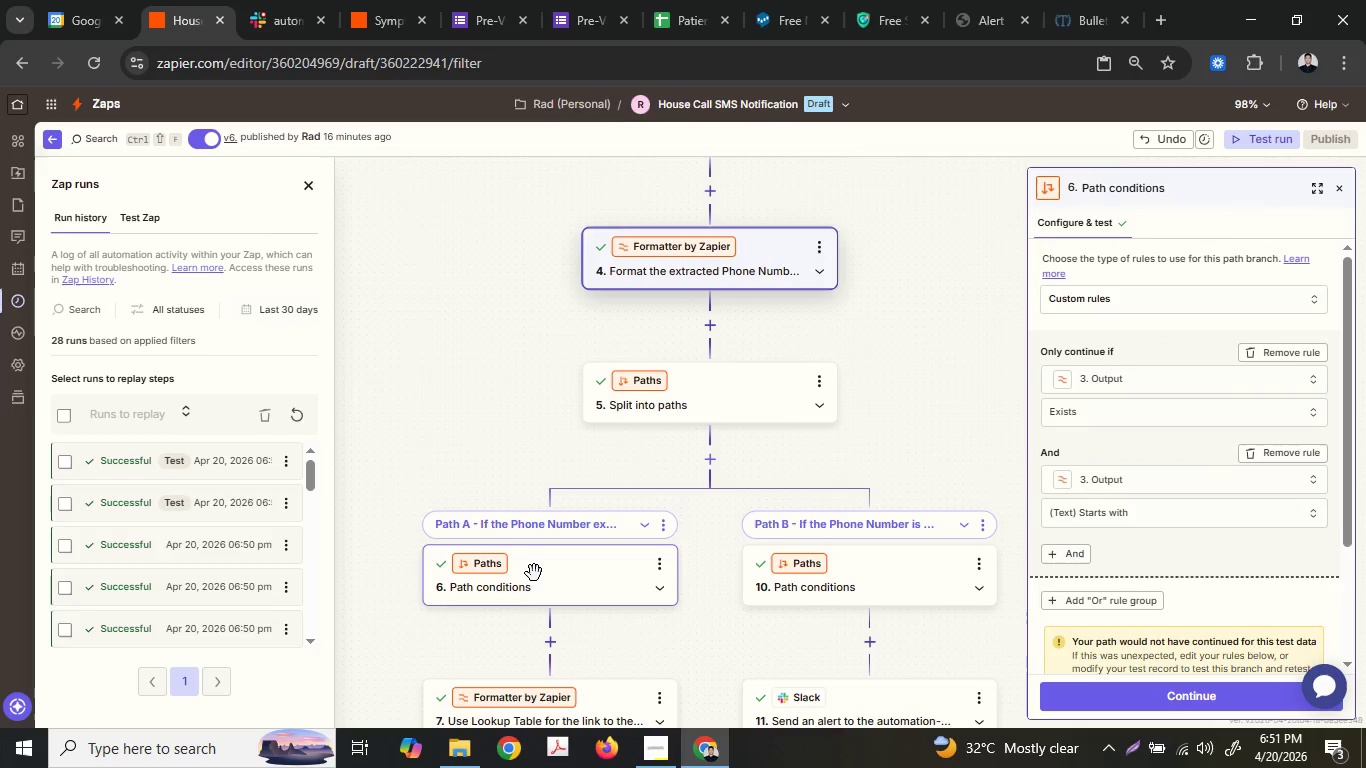 
left_click([534, 572])
 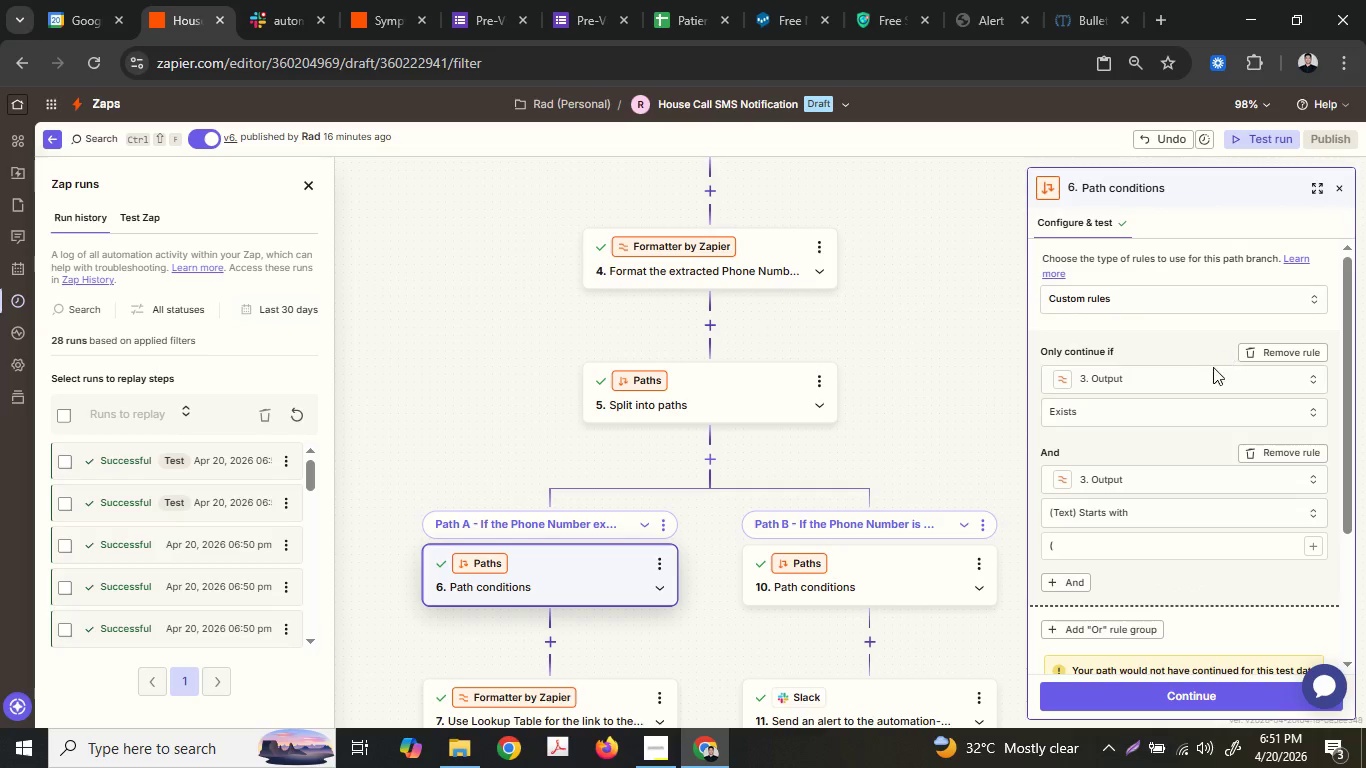 
left_click([1176, 401])
 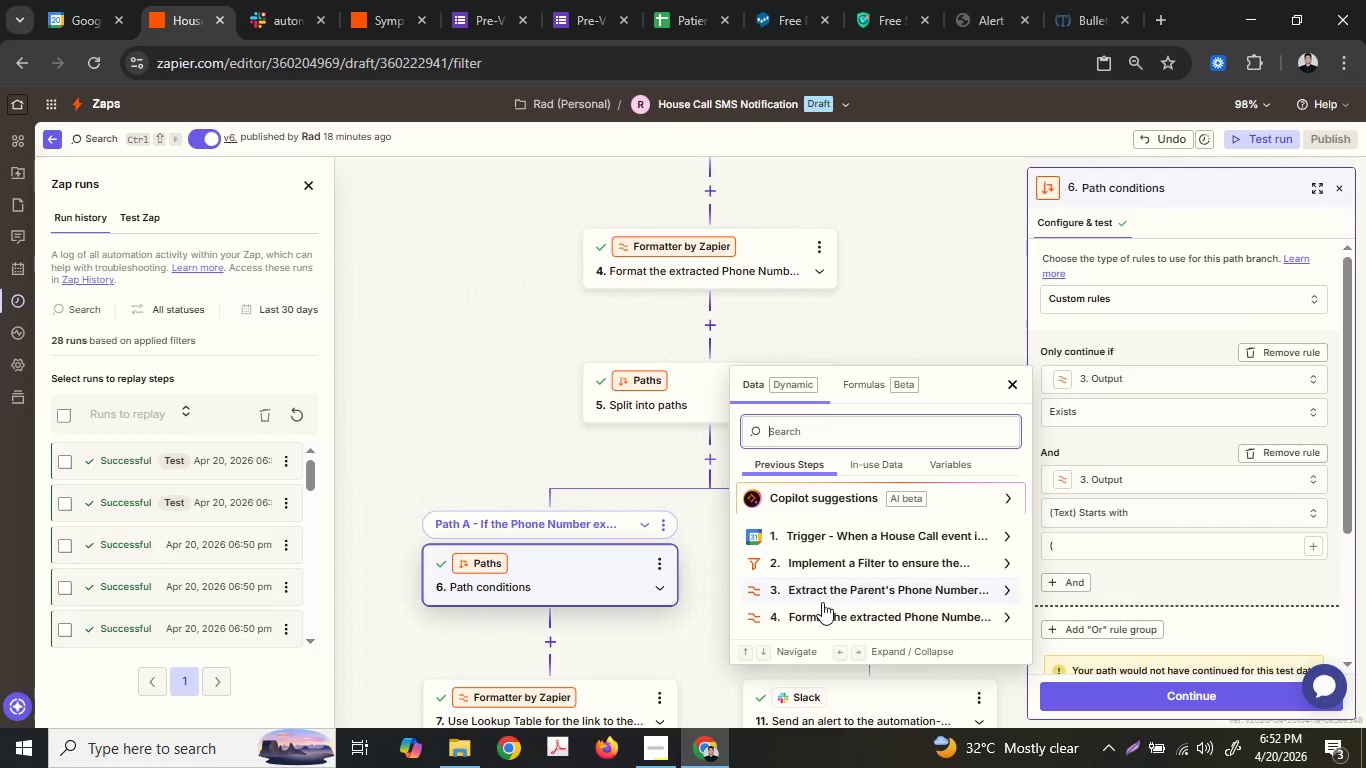 
left_click([822, 612])
 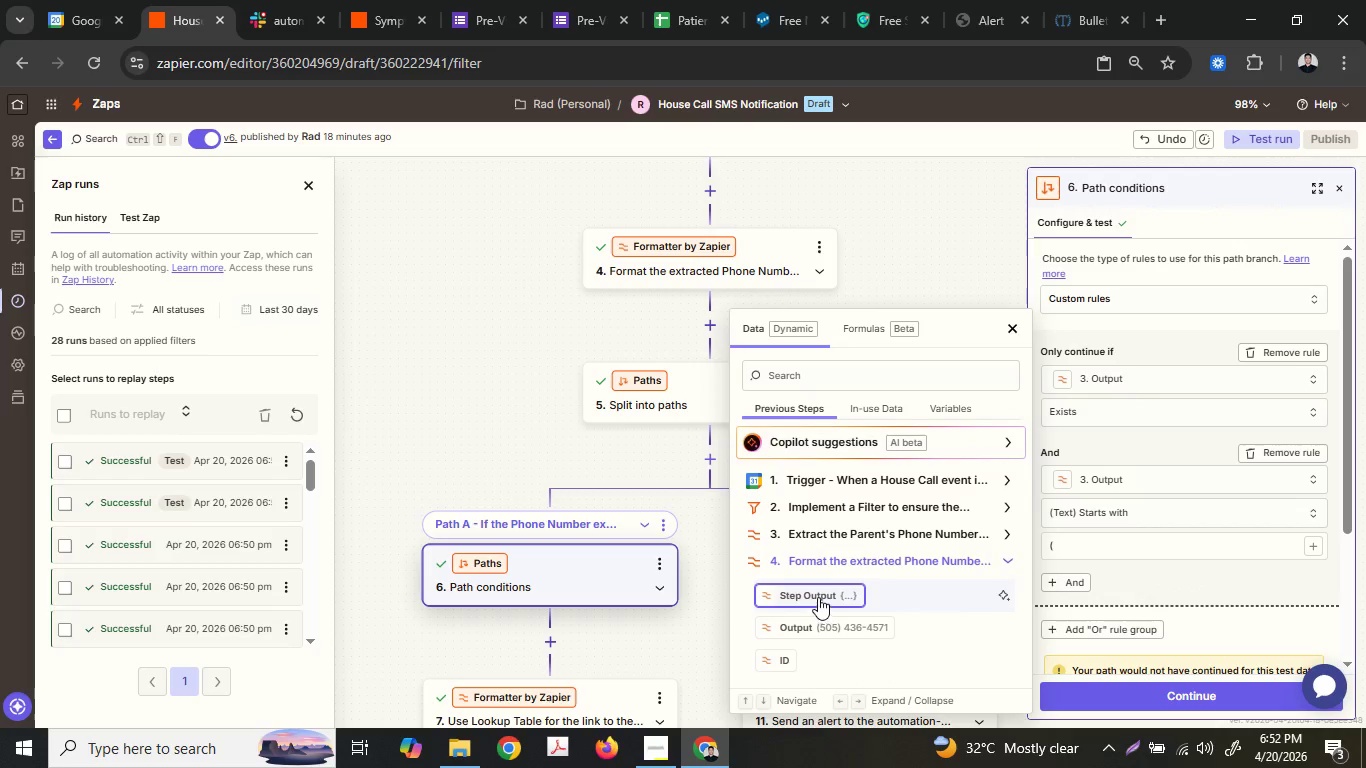 
left_click([810, 620])
 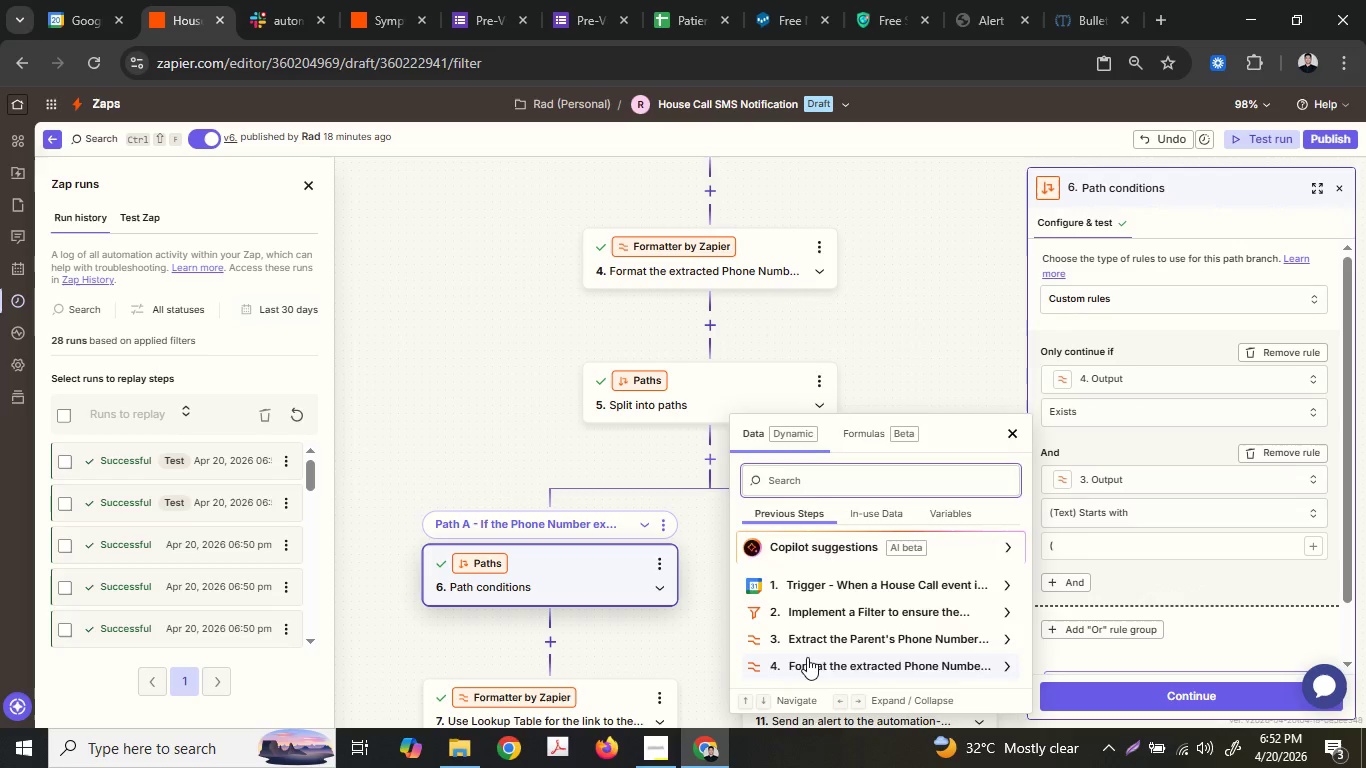 
left_click([850, 625])
 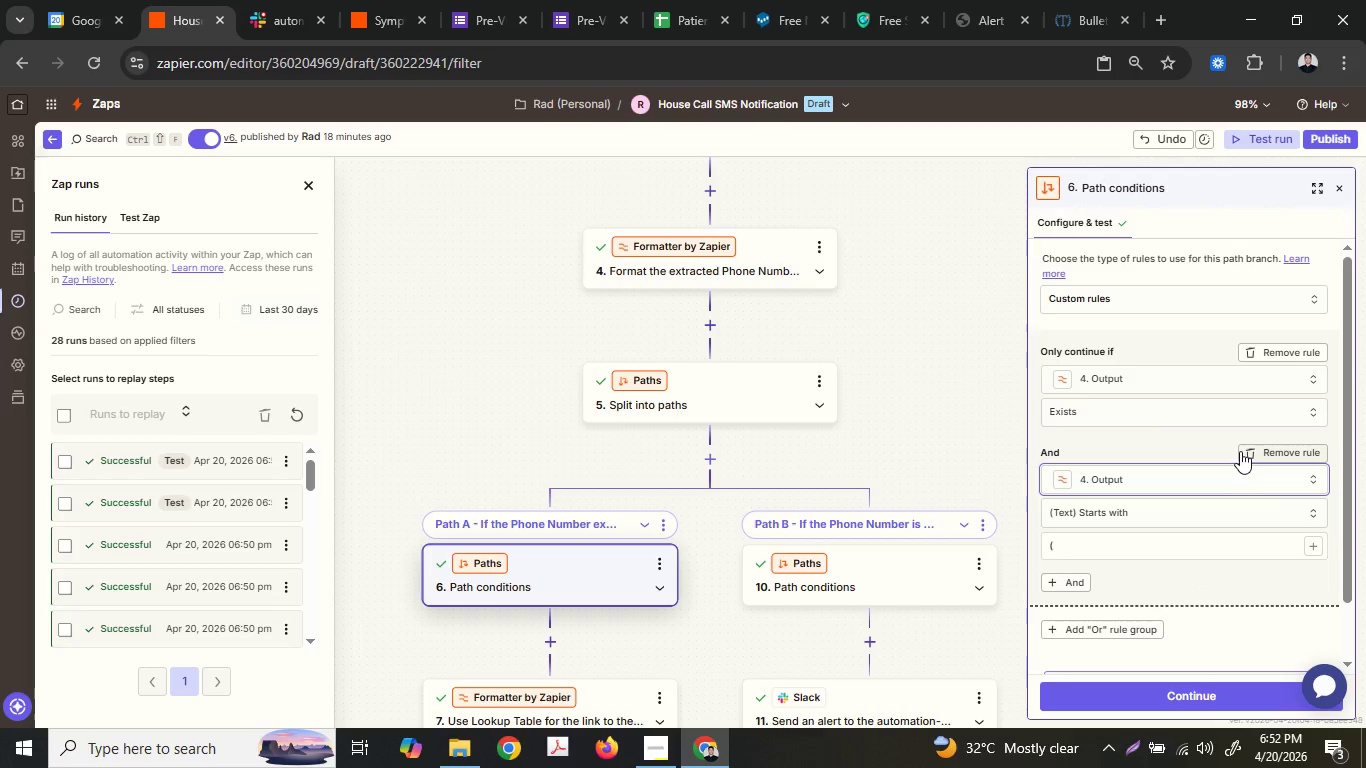 
scroll: coordinate [849, 583], scroll_direction: down, amount: 2.0
 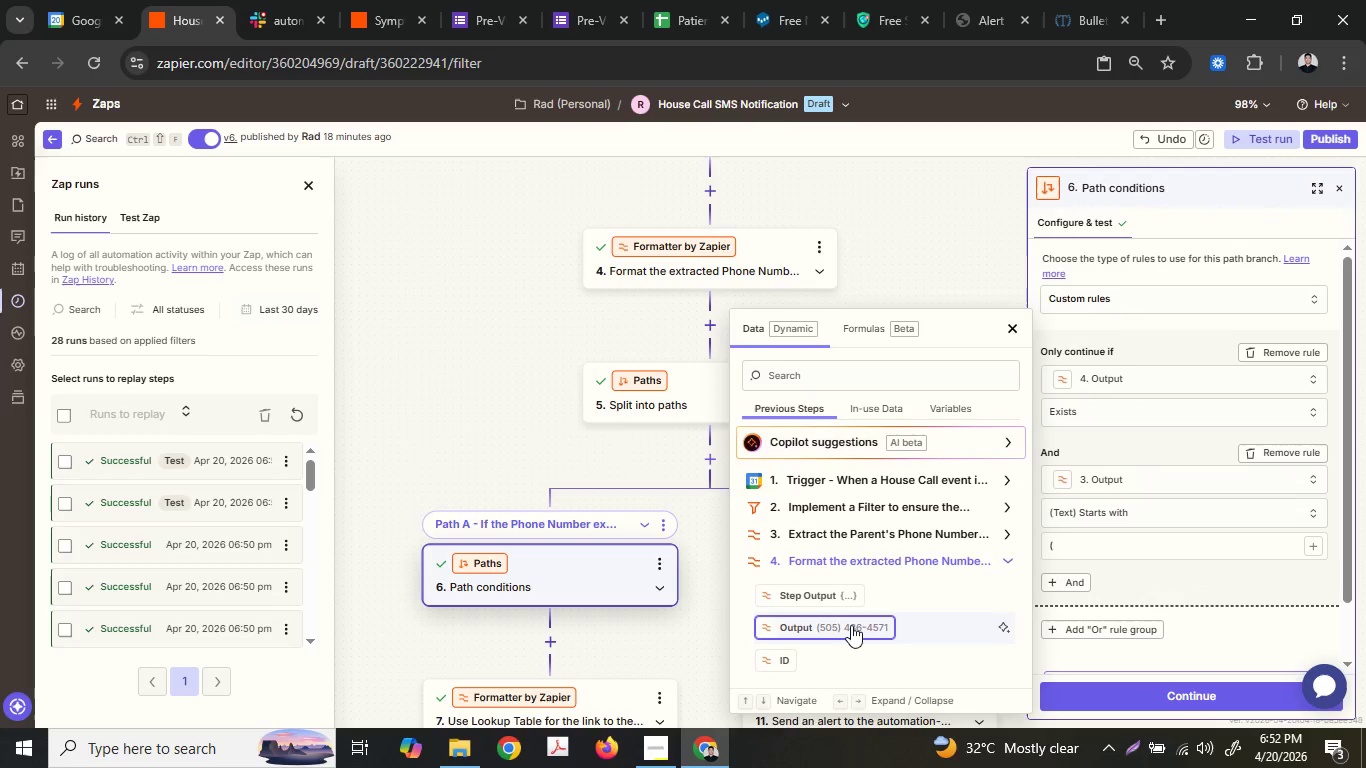 
left_click([831, 547])
 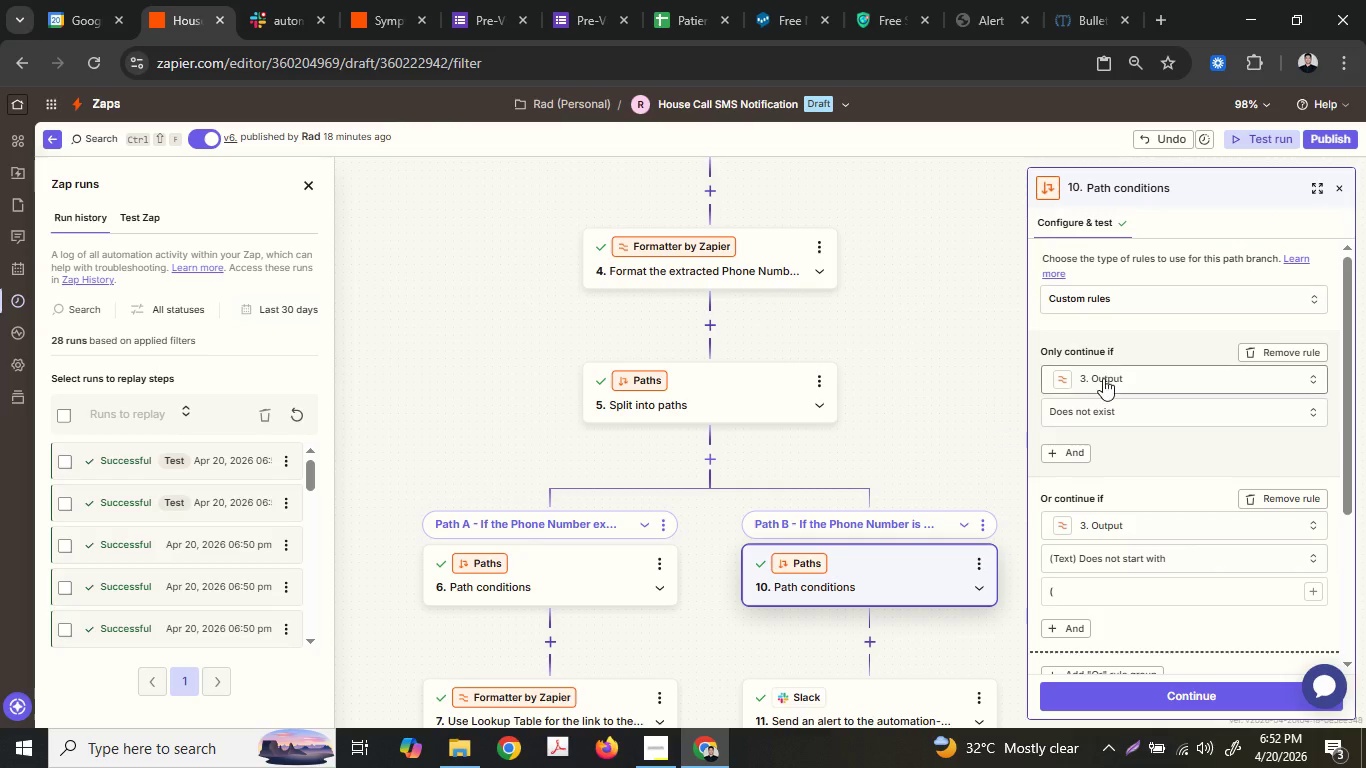 
scroll: coordinate [1240, 451], scroll_direction: down, amount: 2.0
 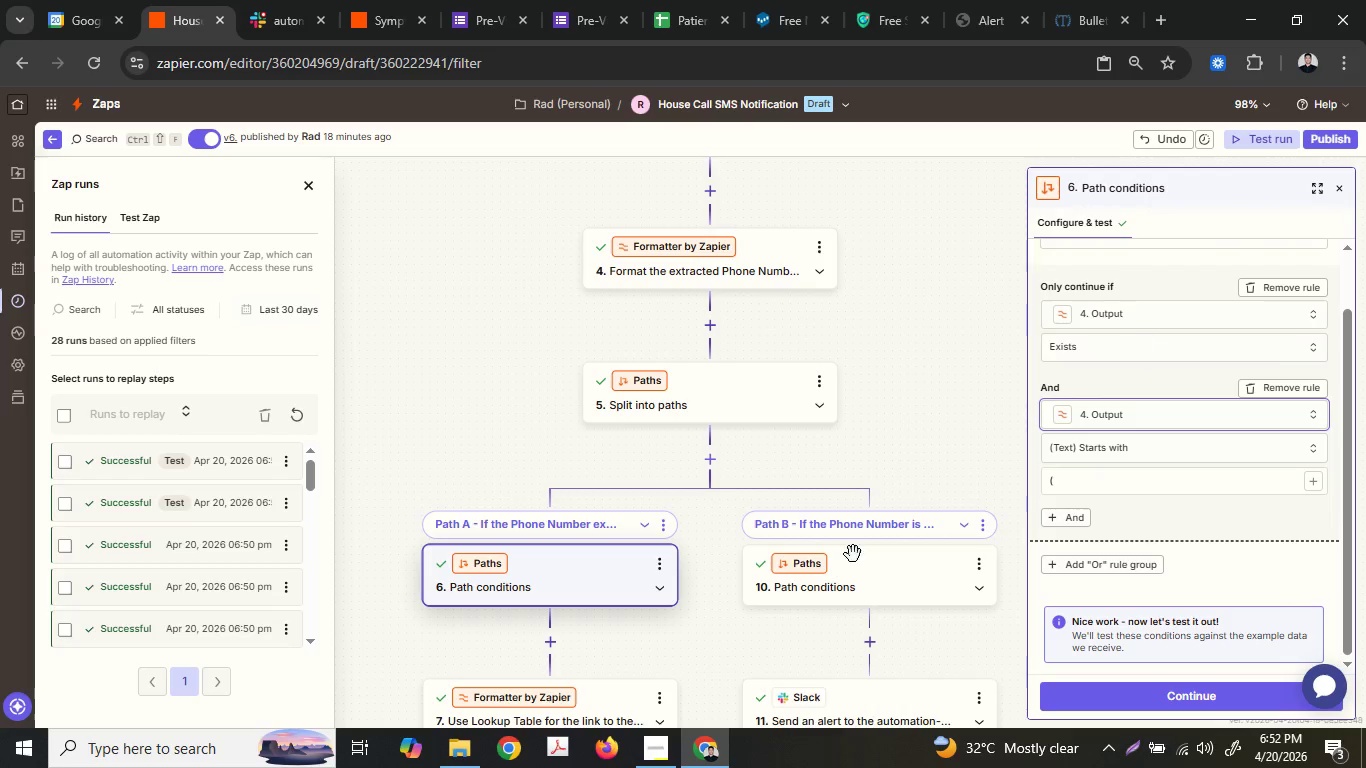 
left_click([1108, 378])
 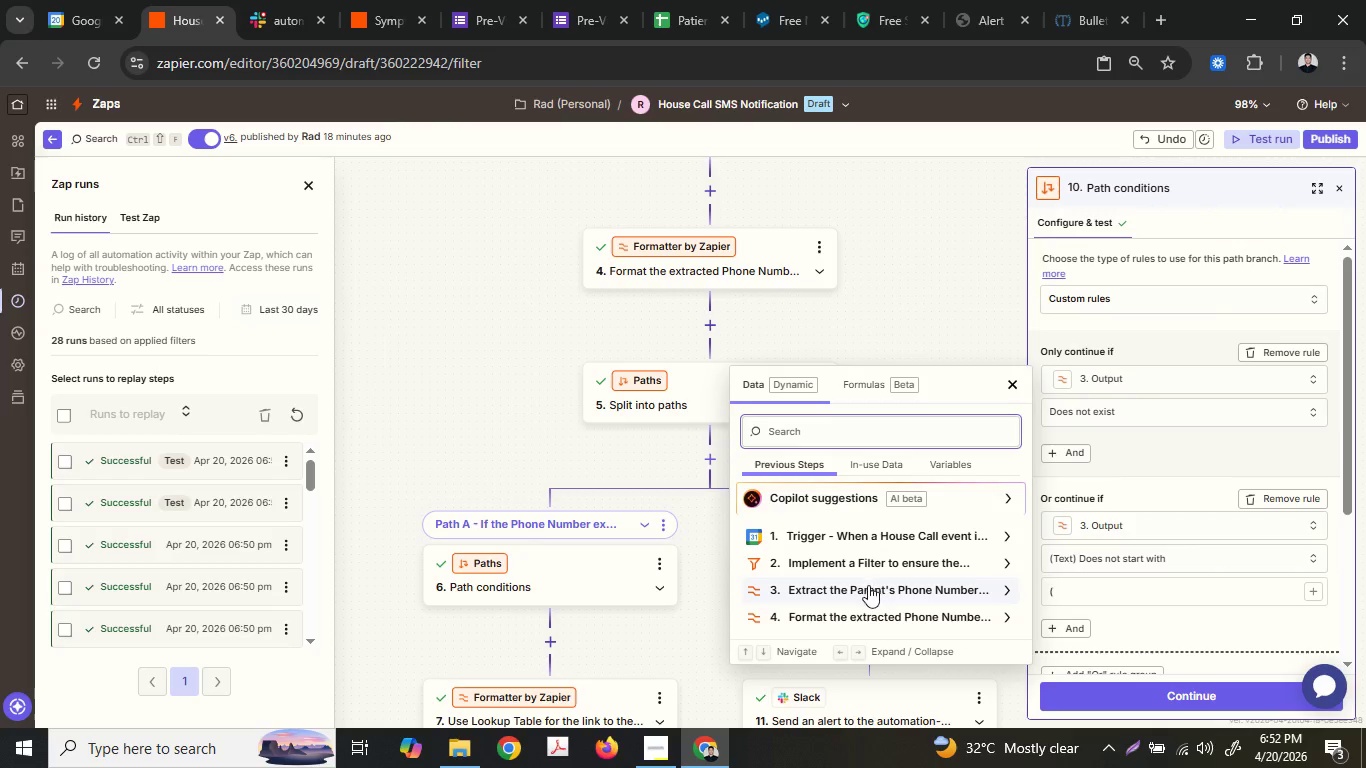 
left_click([848, 616])
 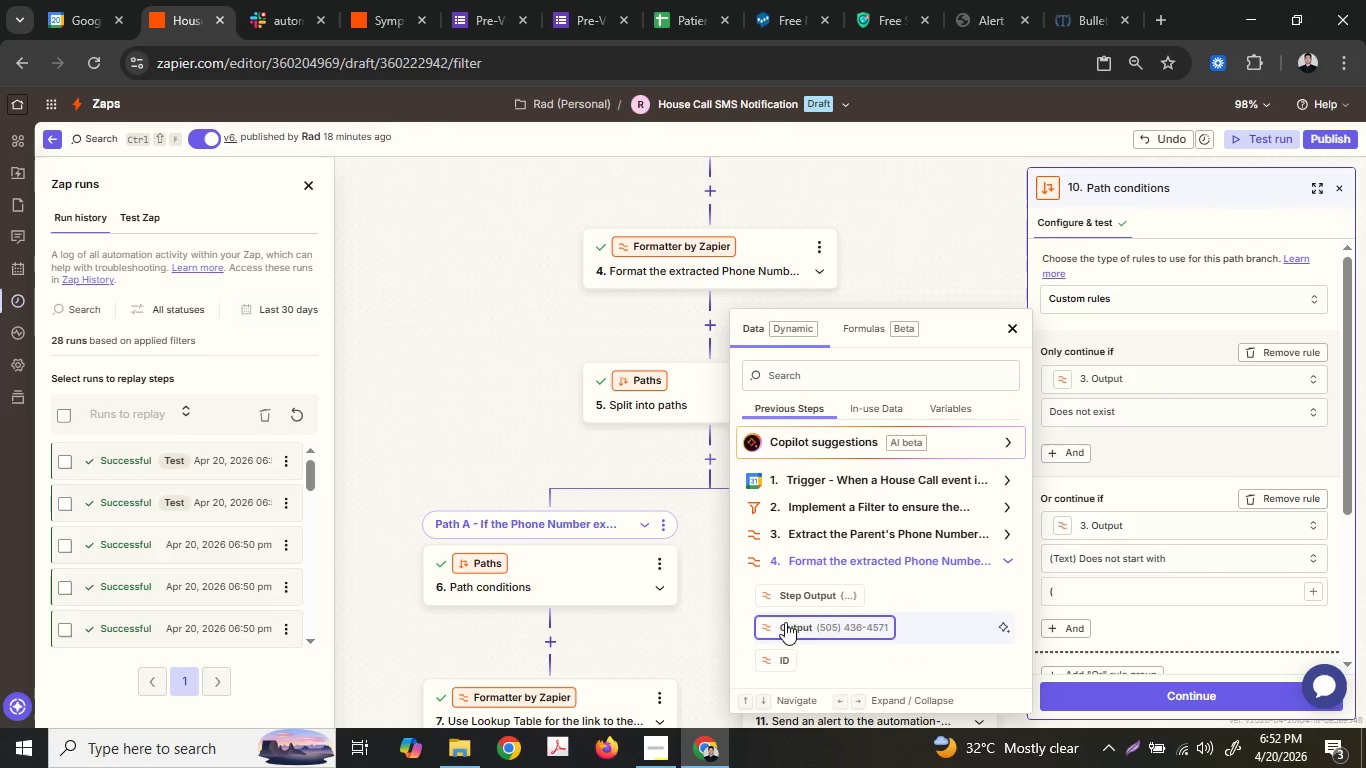 
left_click([801, 624])
 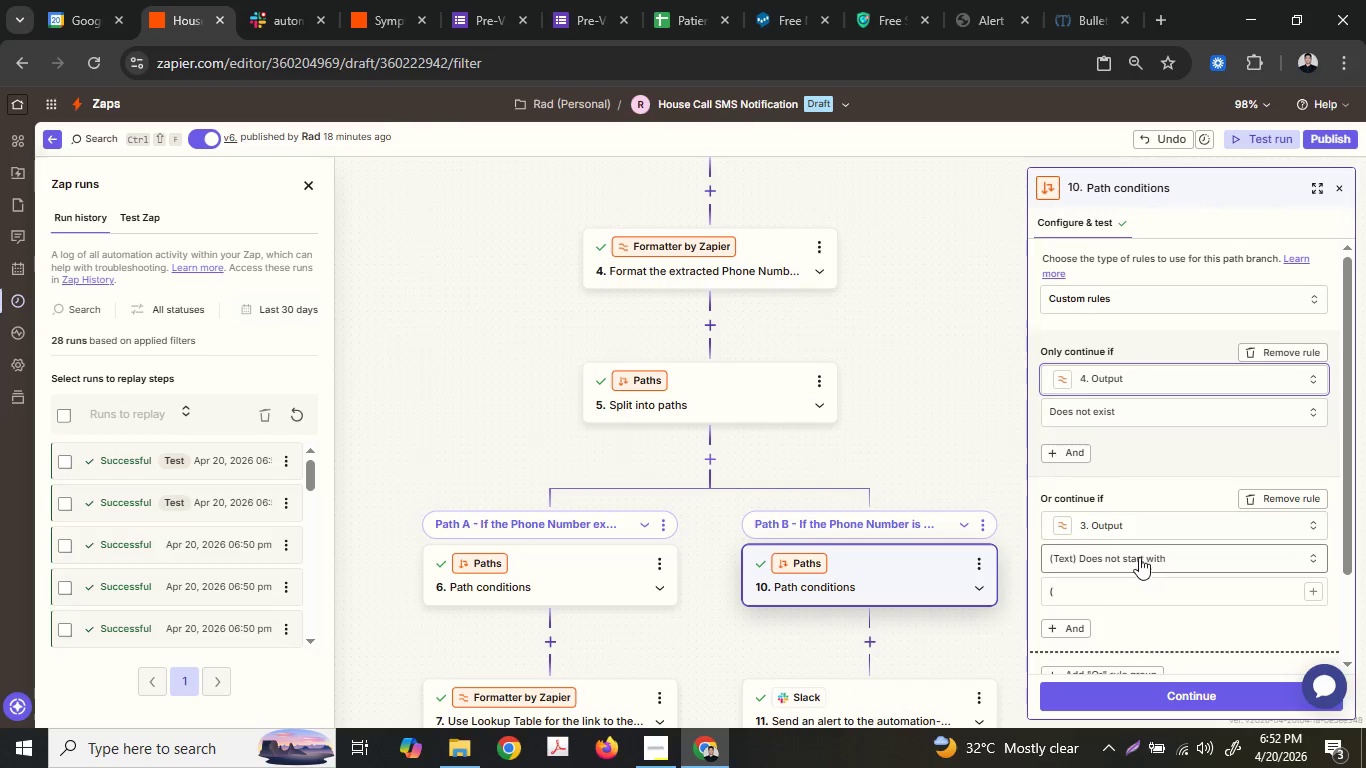 
left_click([1132, 514])
 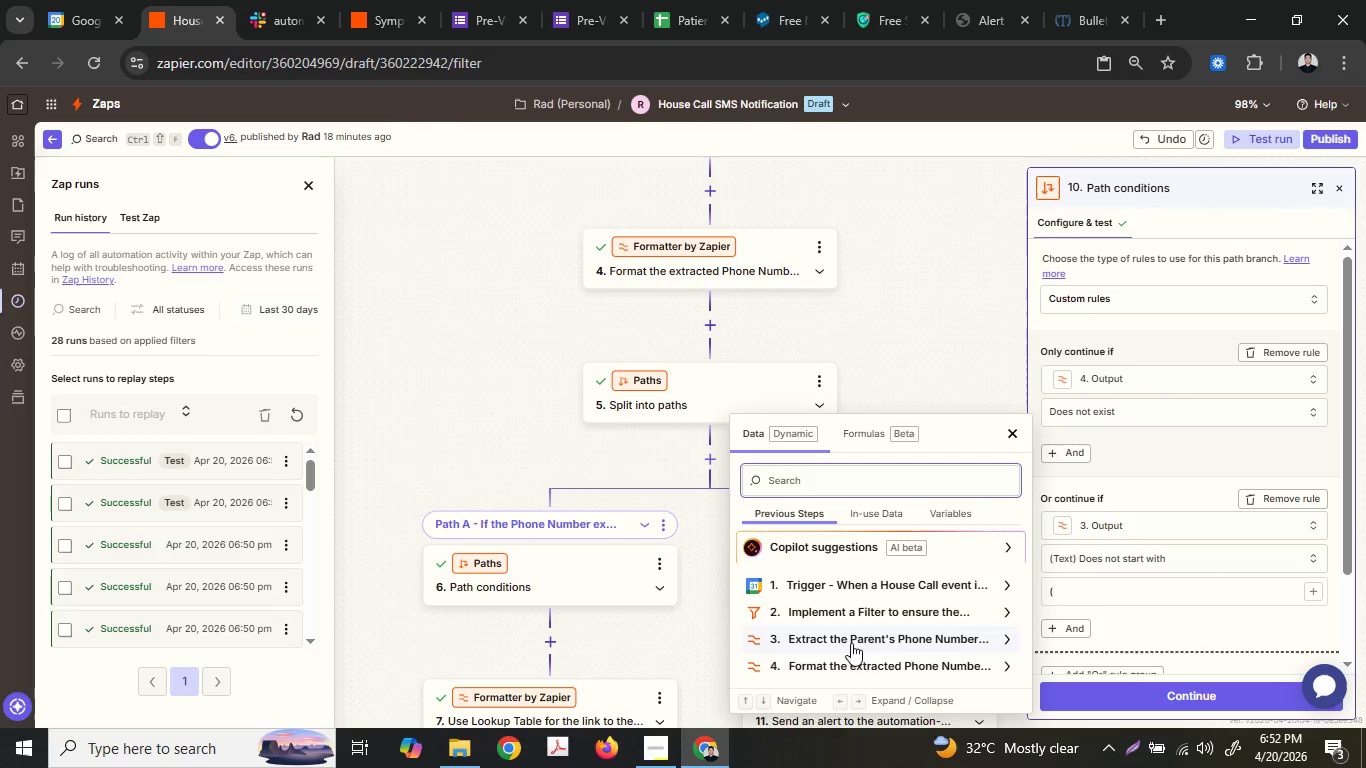 
left_click([841, 667])
 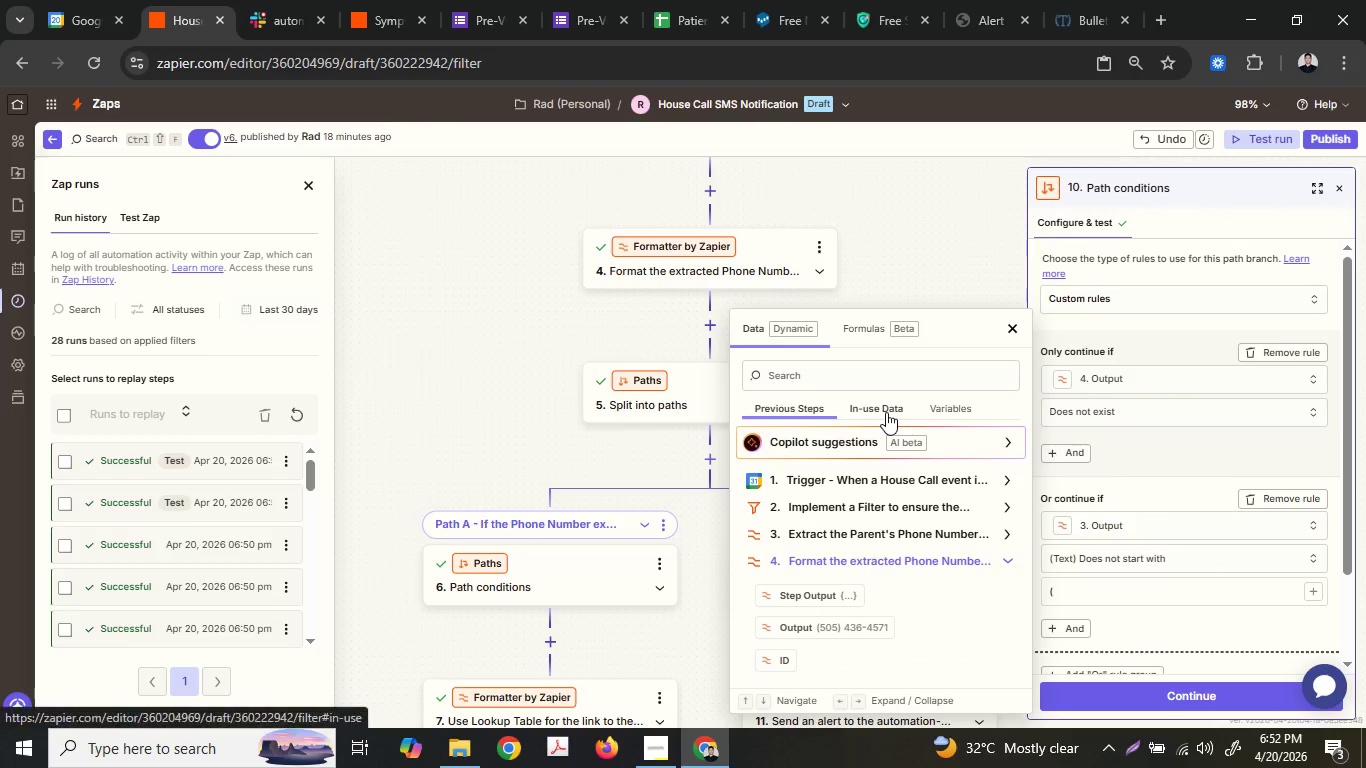 
scroll: coordinate [852, 598], scroll_direction: down, amount: 2.0
 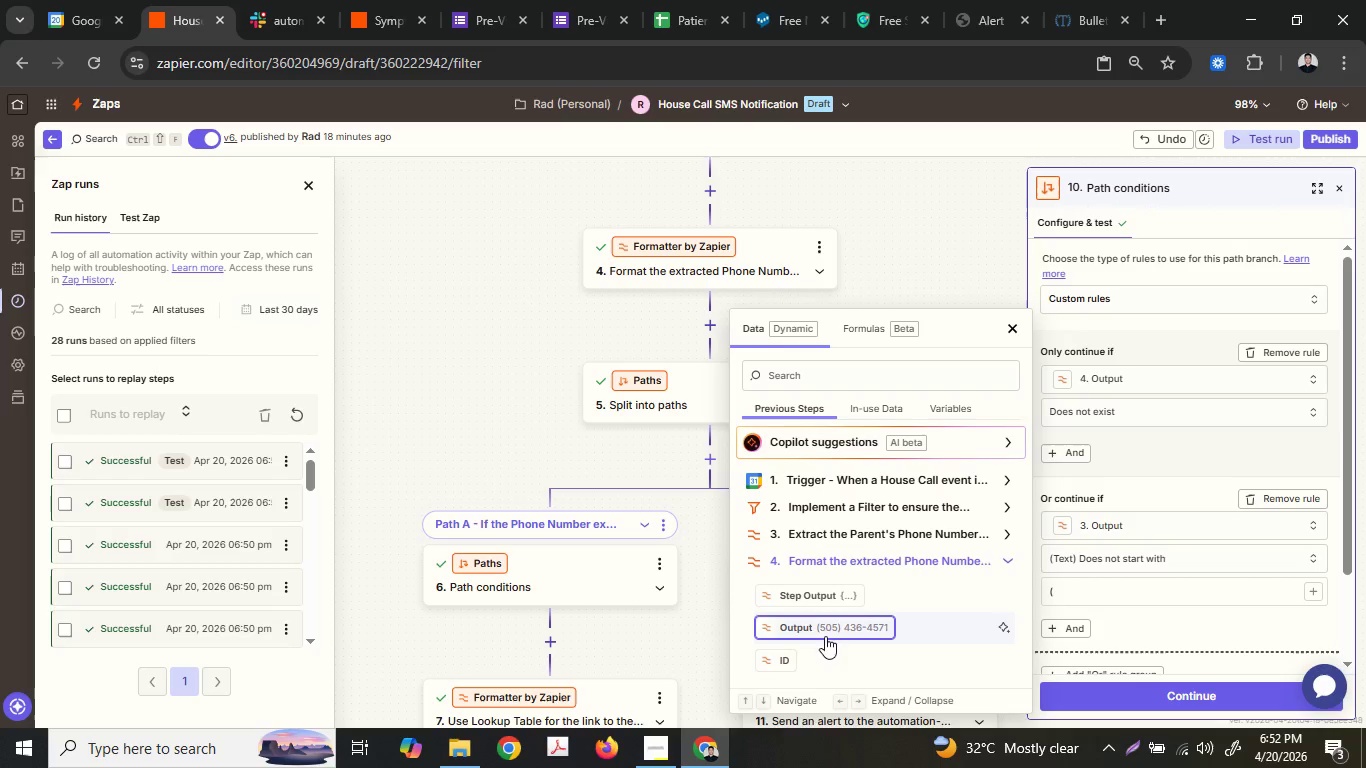 
left_click([832, 631])
 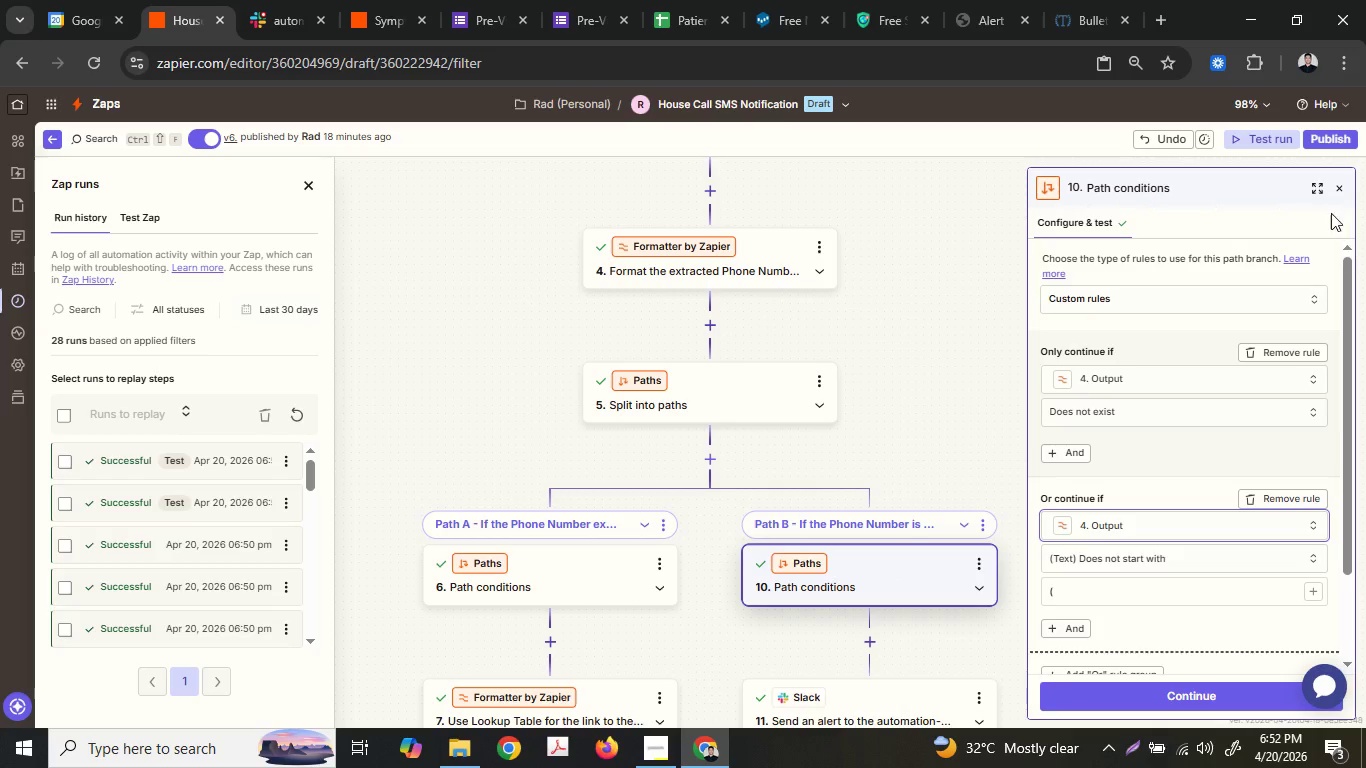 
left_click([1330, 131])
 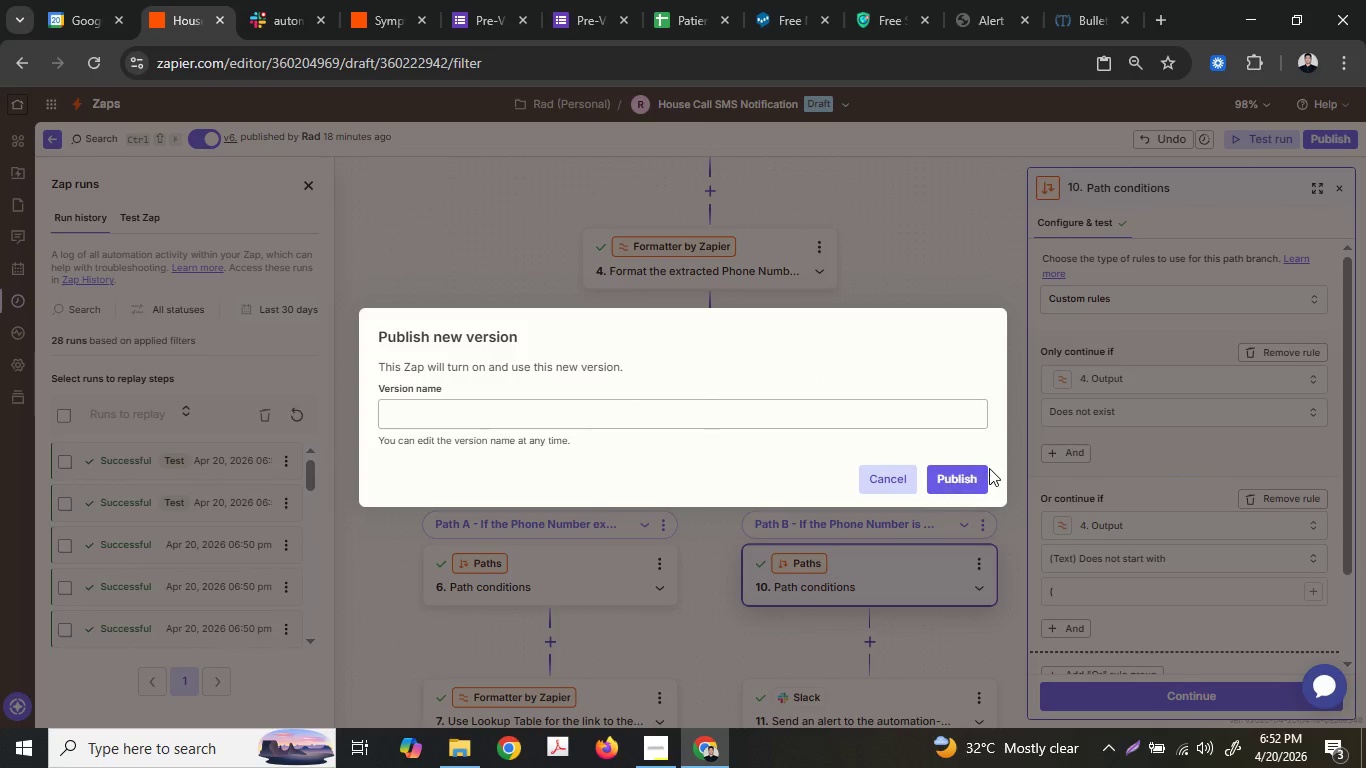 
double_click([971, 469])
 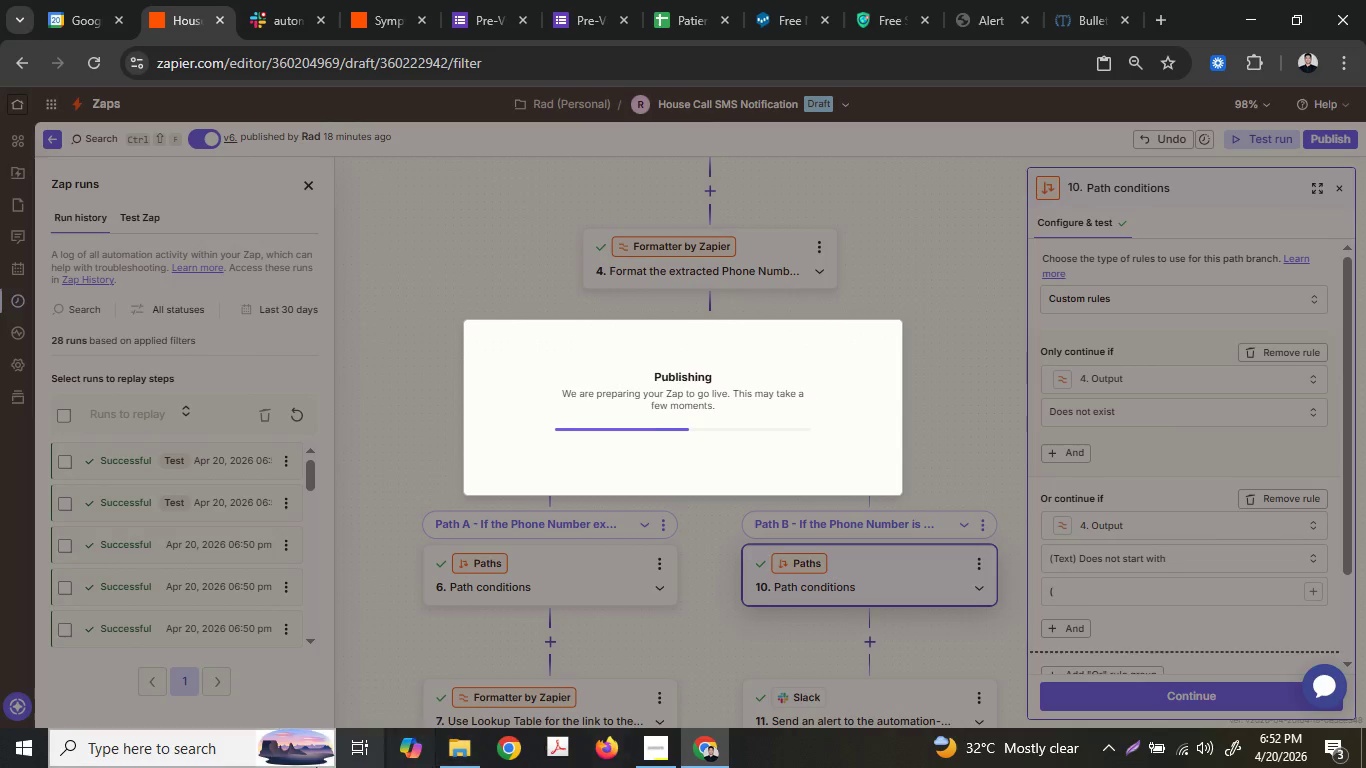 
left_click([183, 758])
 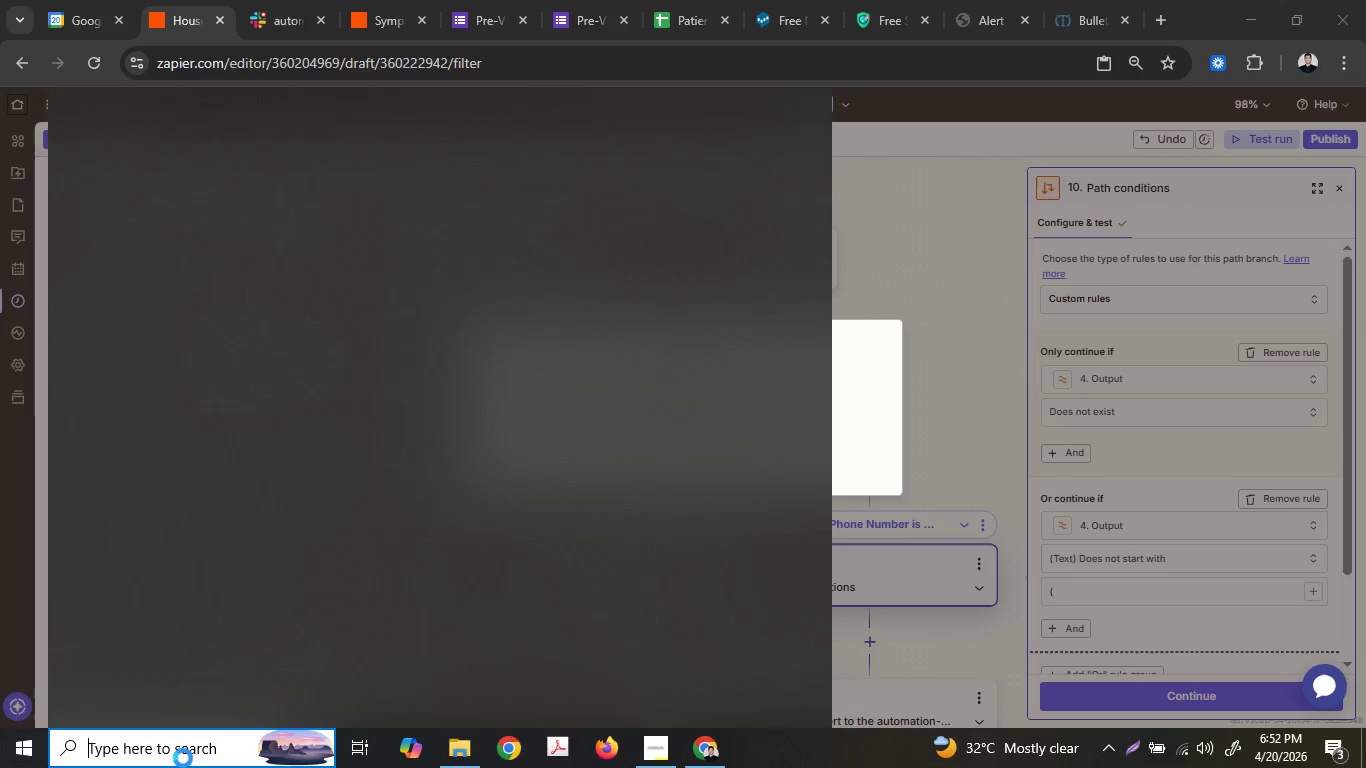 
type(note)
 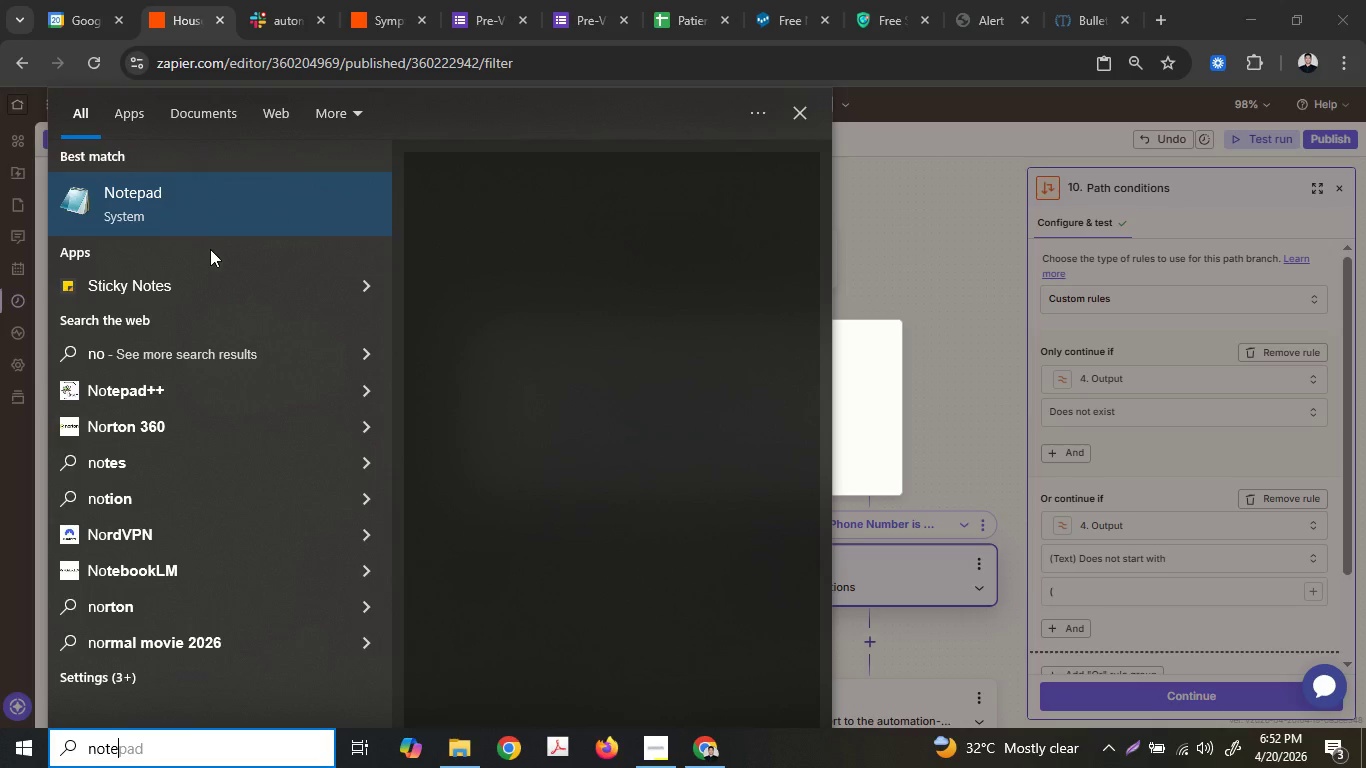 
left_click([173, 195])
 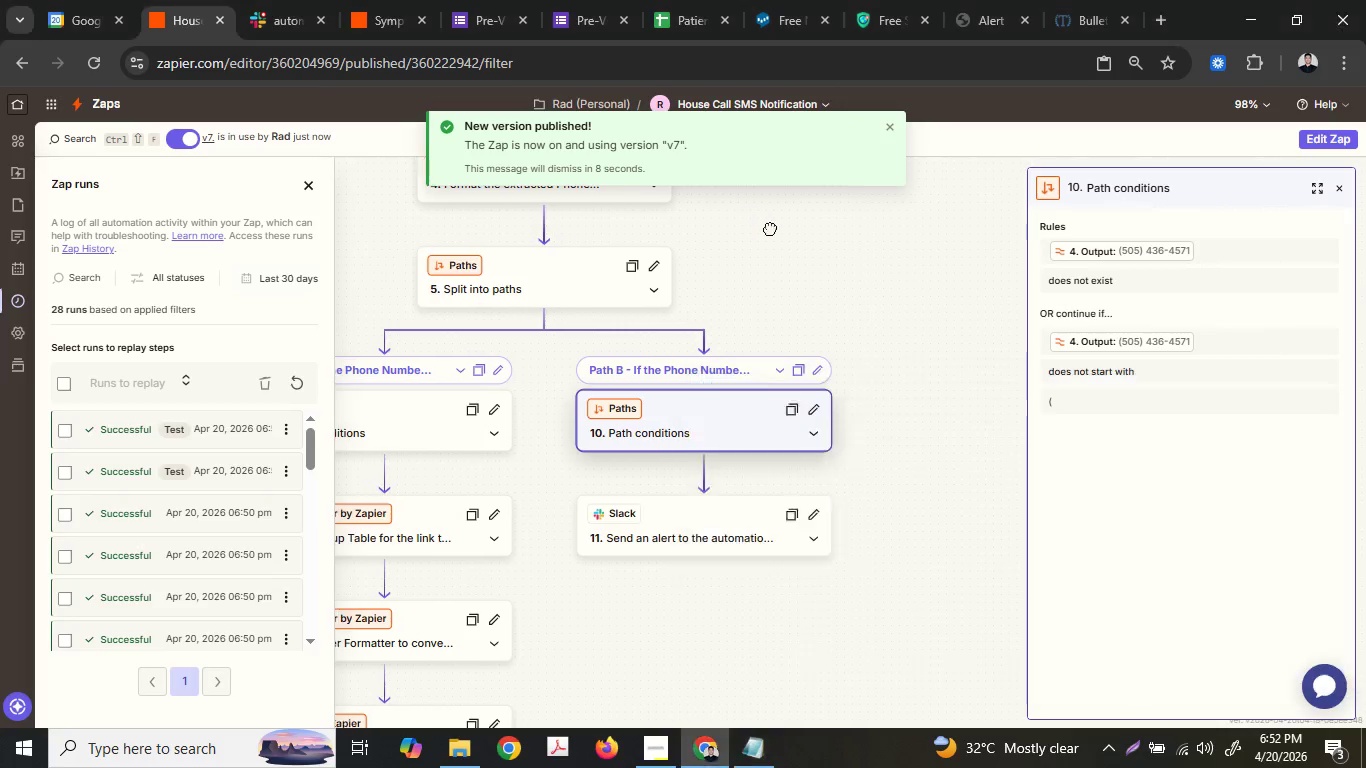 
left_click([762, 735])
 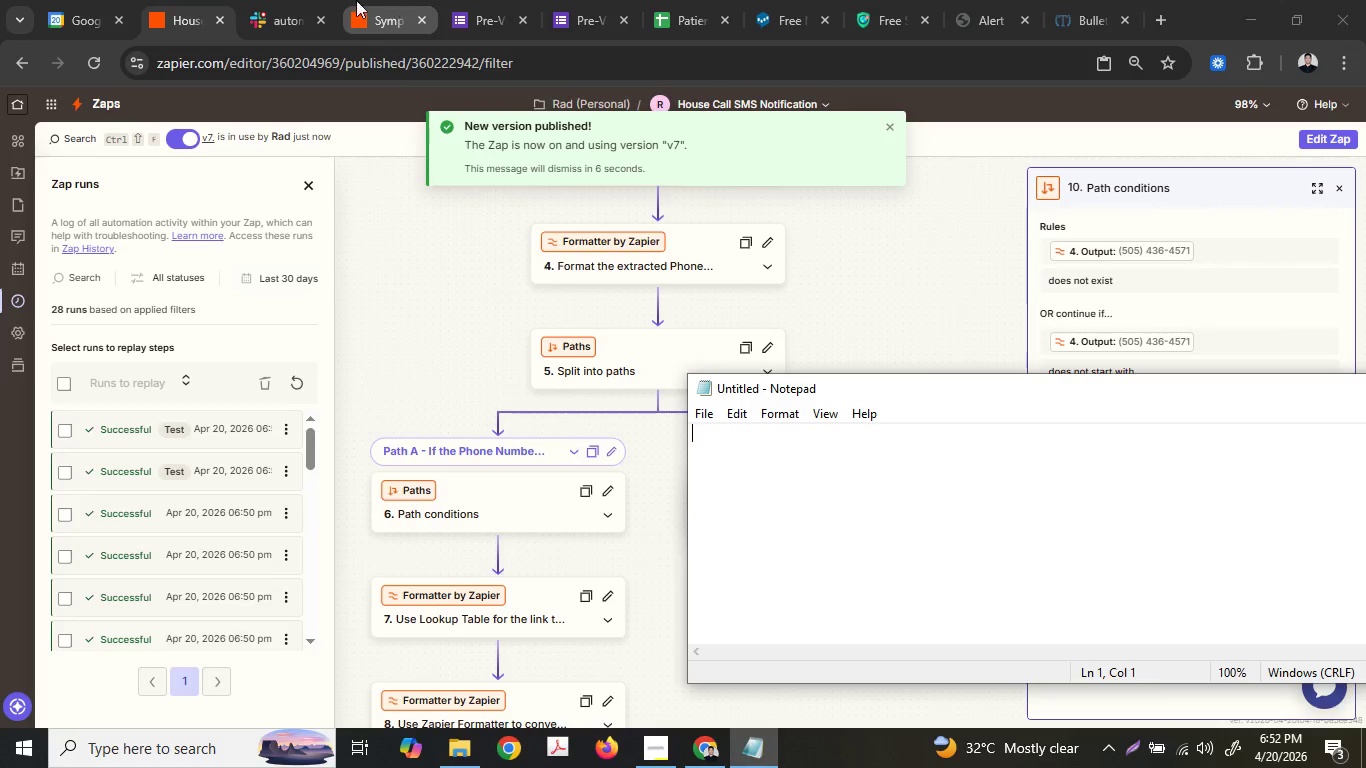 
left_click([274, 0])
 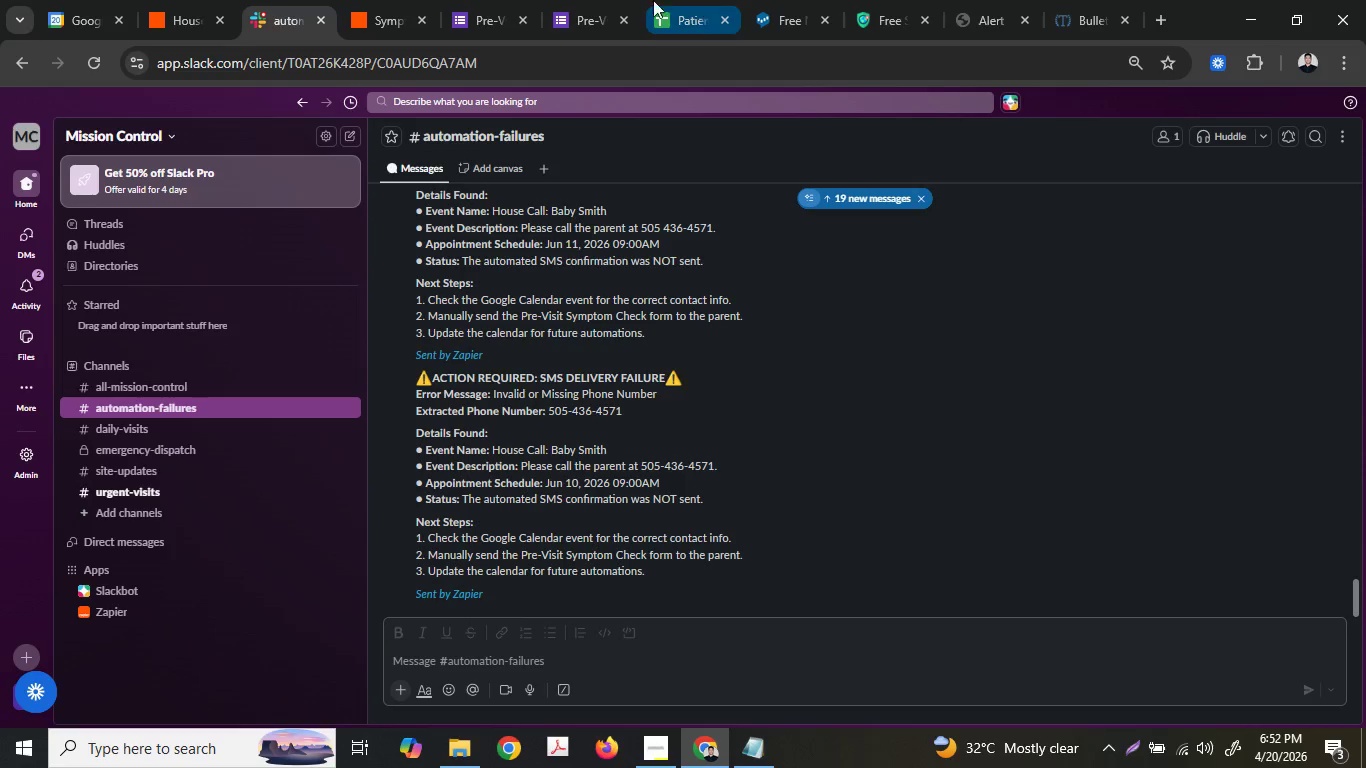 
left_click([793, 0])
 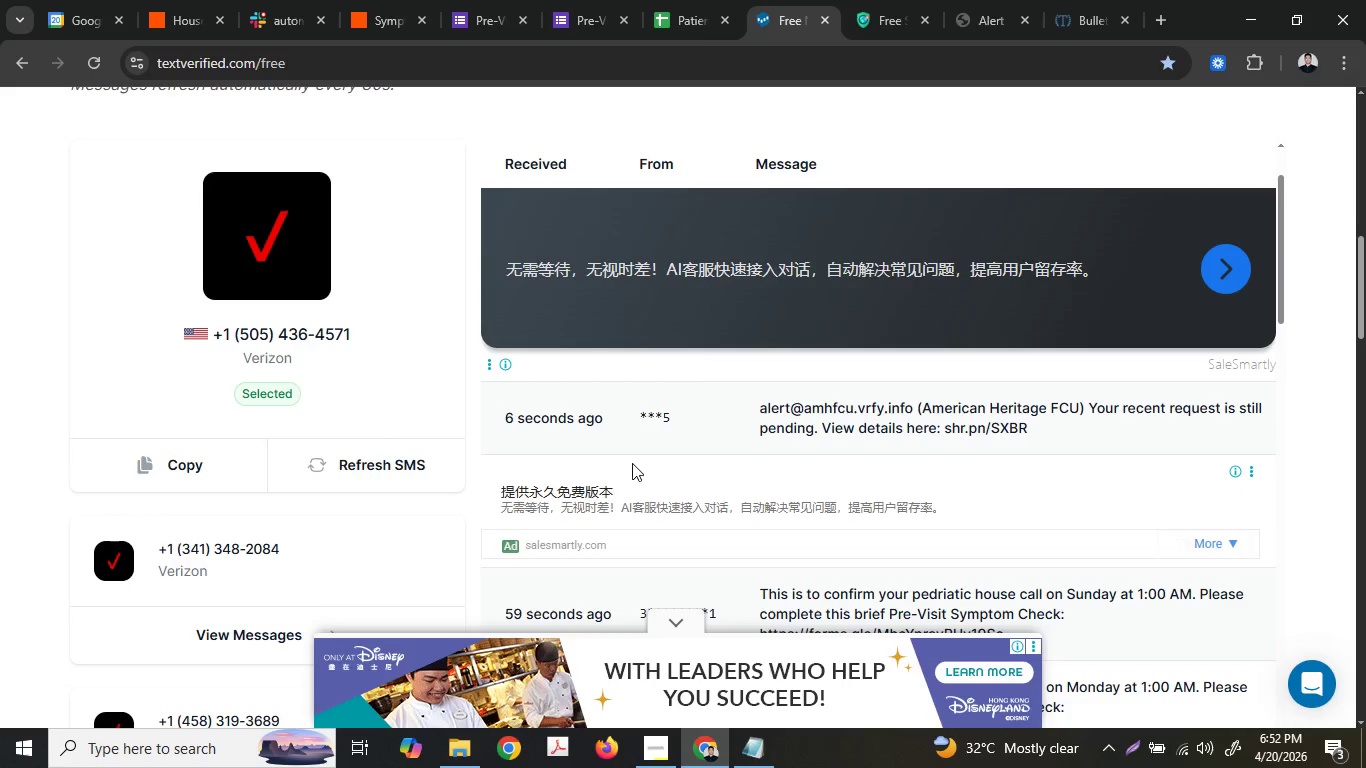 
scroll: coordinate [601, 480], scroll_direction: up, amount: 1.0
 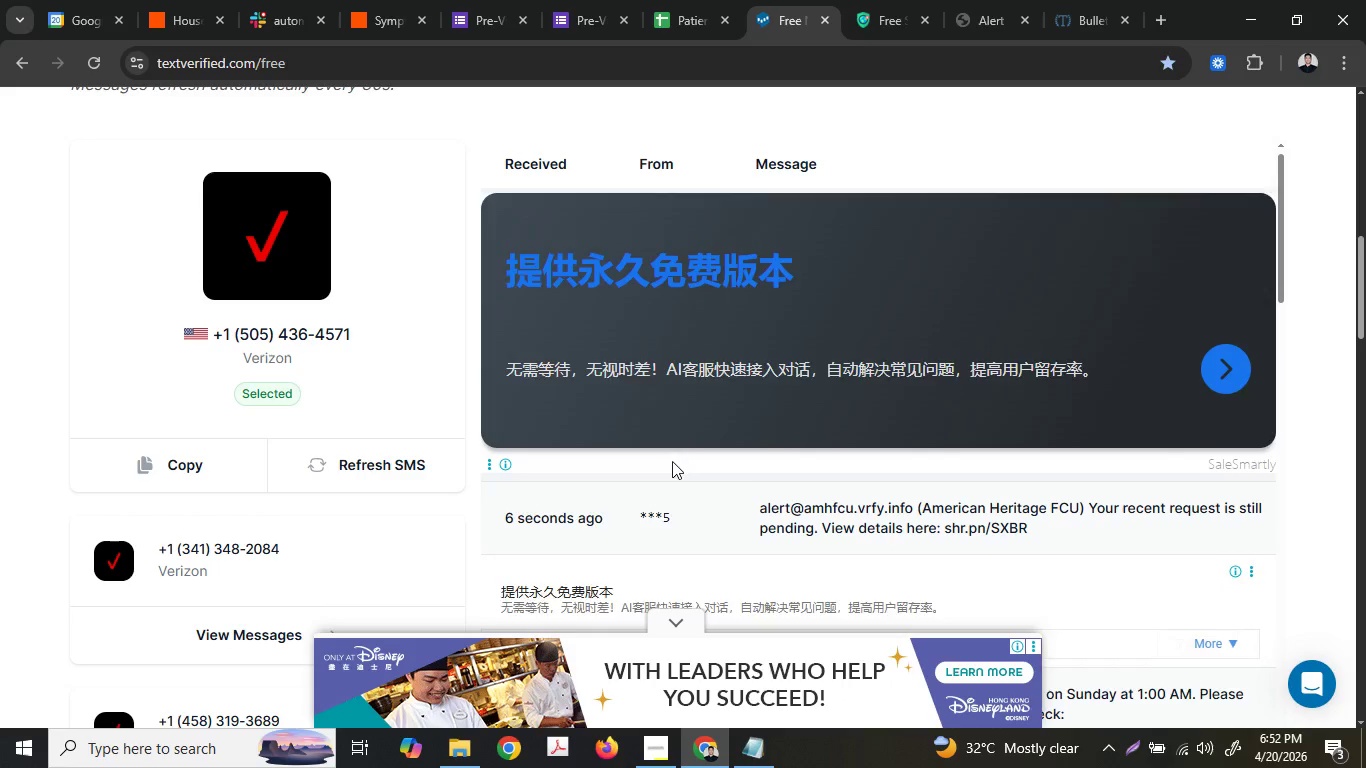 
scroll: coordinate [672, 461], scroll_direction: down, amount: 1.0
 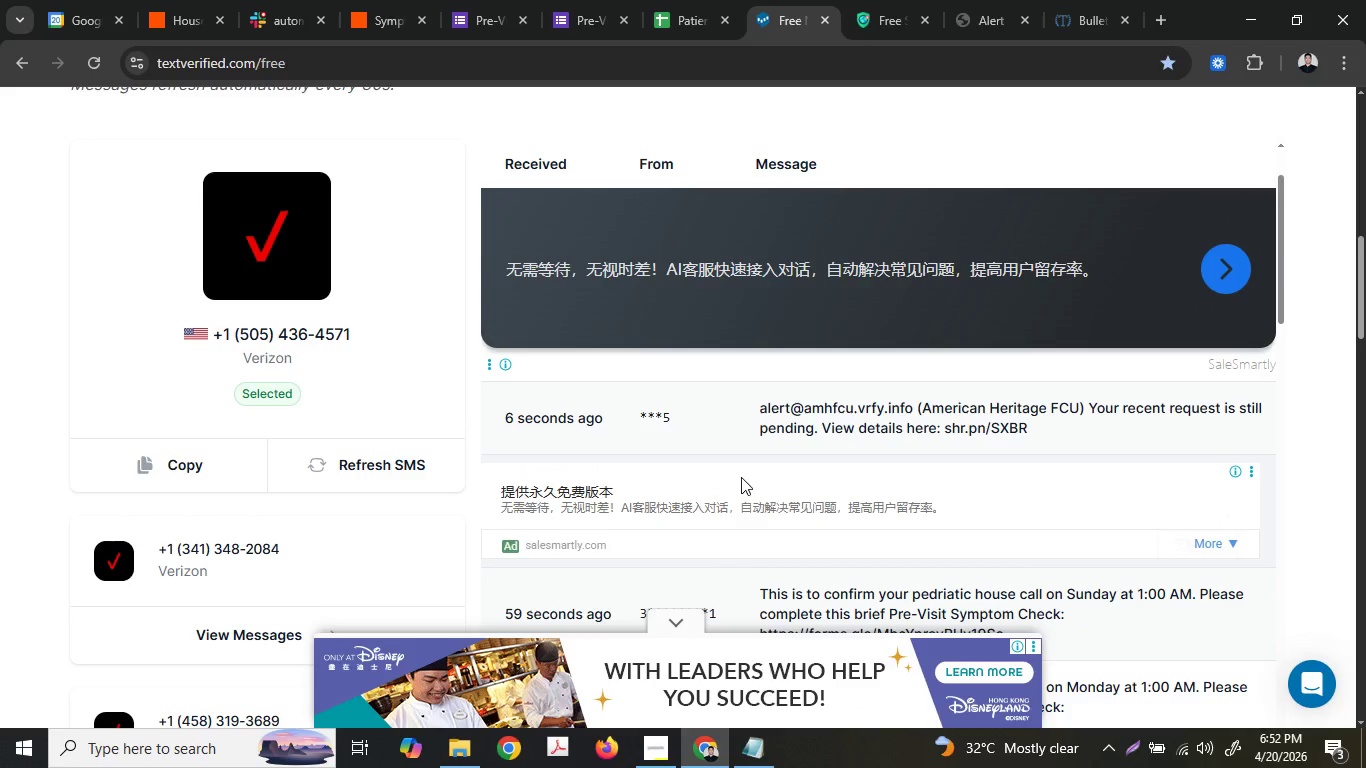 
left_click_drag(start_coordinate=[366, 338], to_coordinate=[218, 331])
 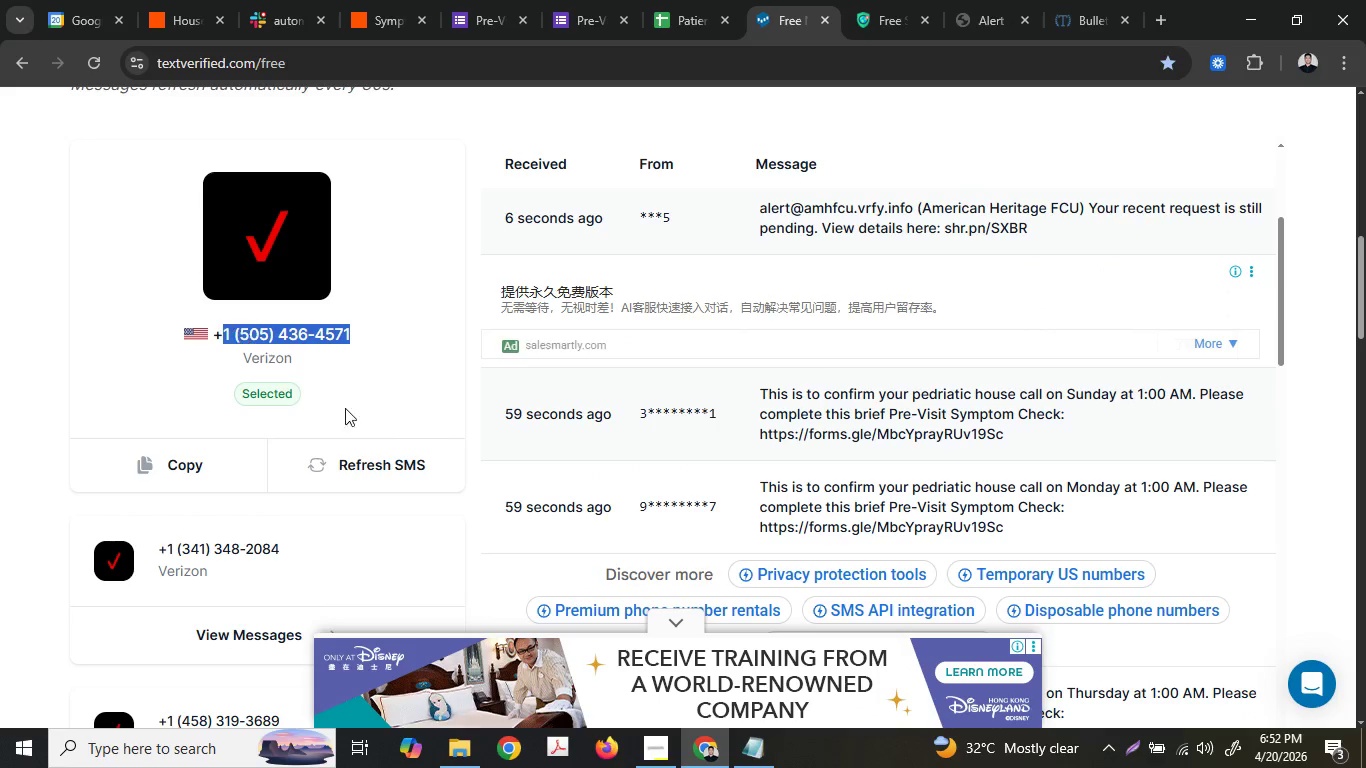 
scroll: coordinate [741, 477], scroll_direction: down, amount: 2.0
 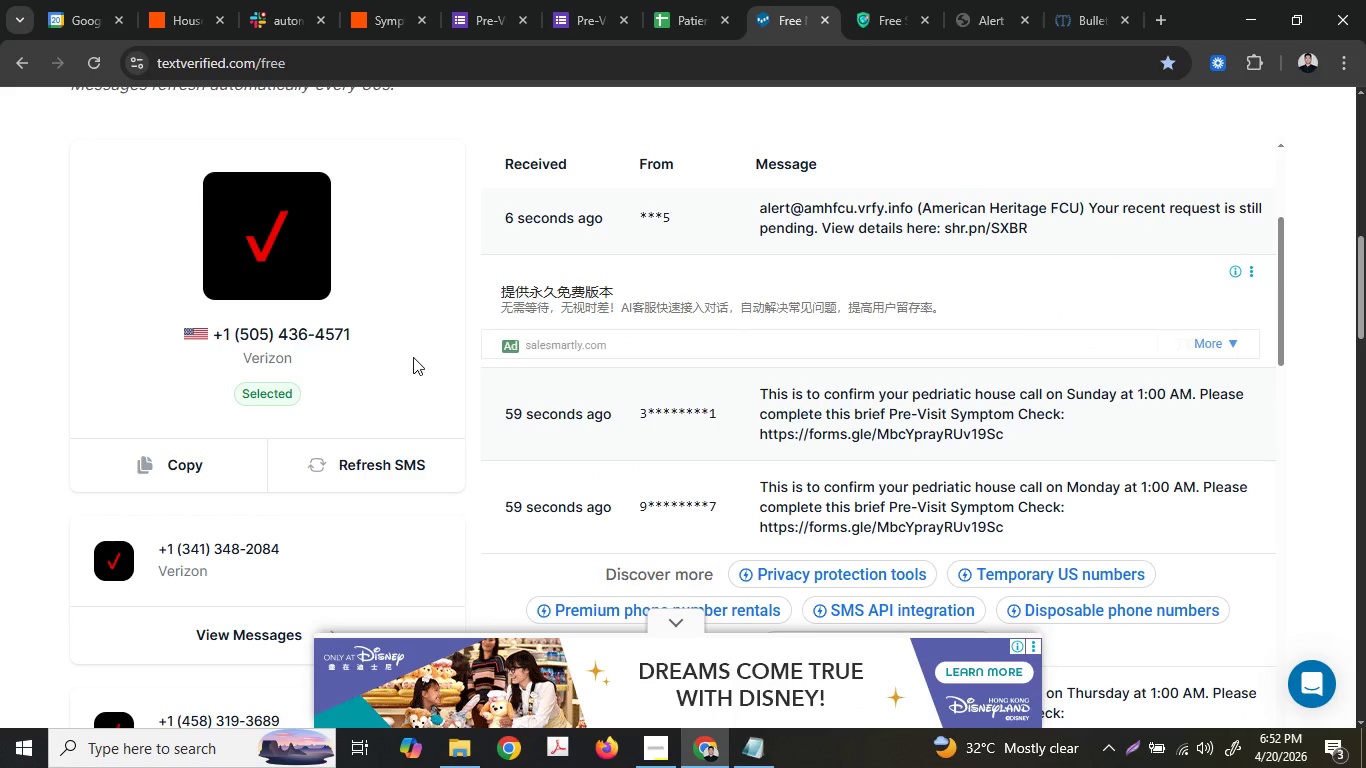 
hold_key(key=ControlLeft, duration=0.48)
 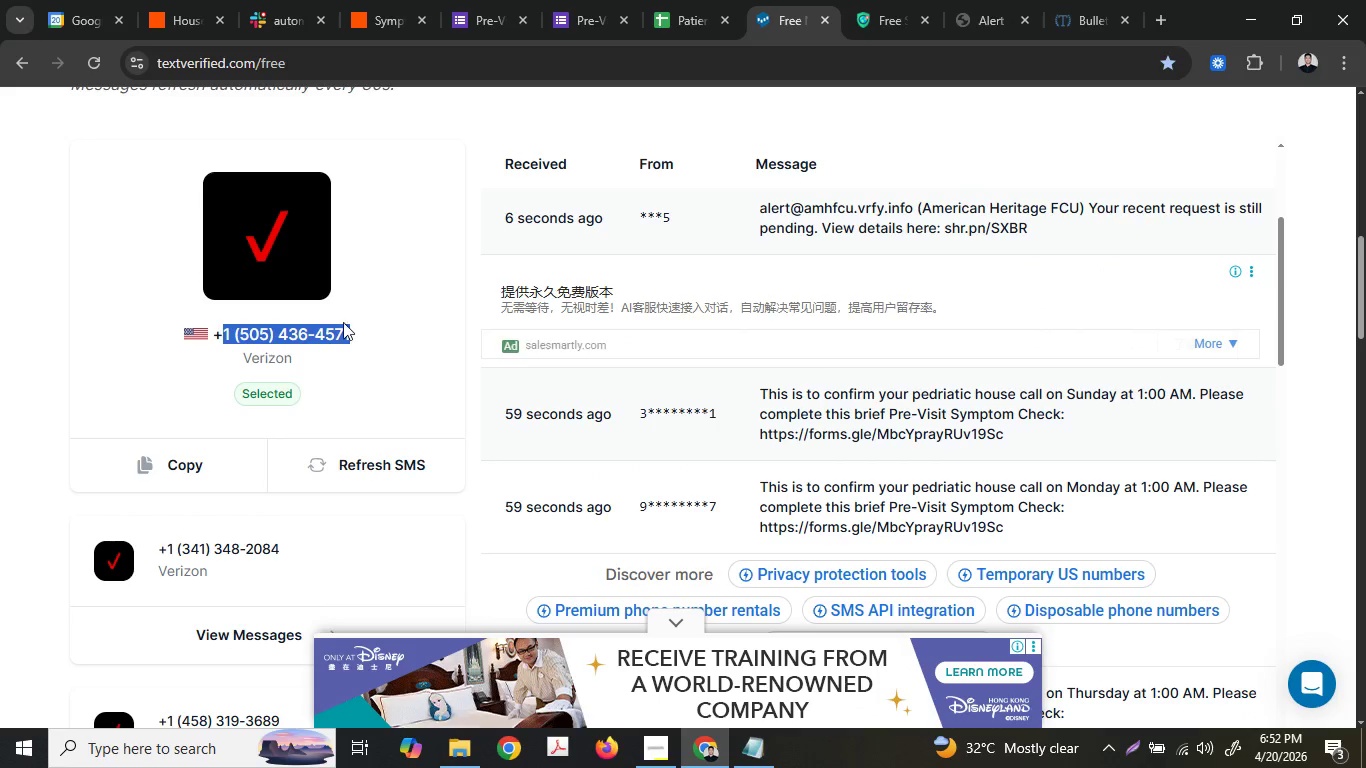 
left_click([343, 321])
 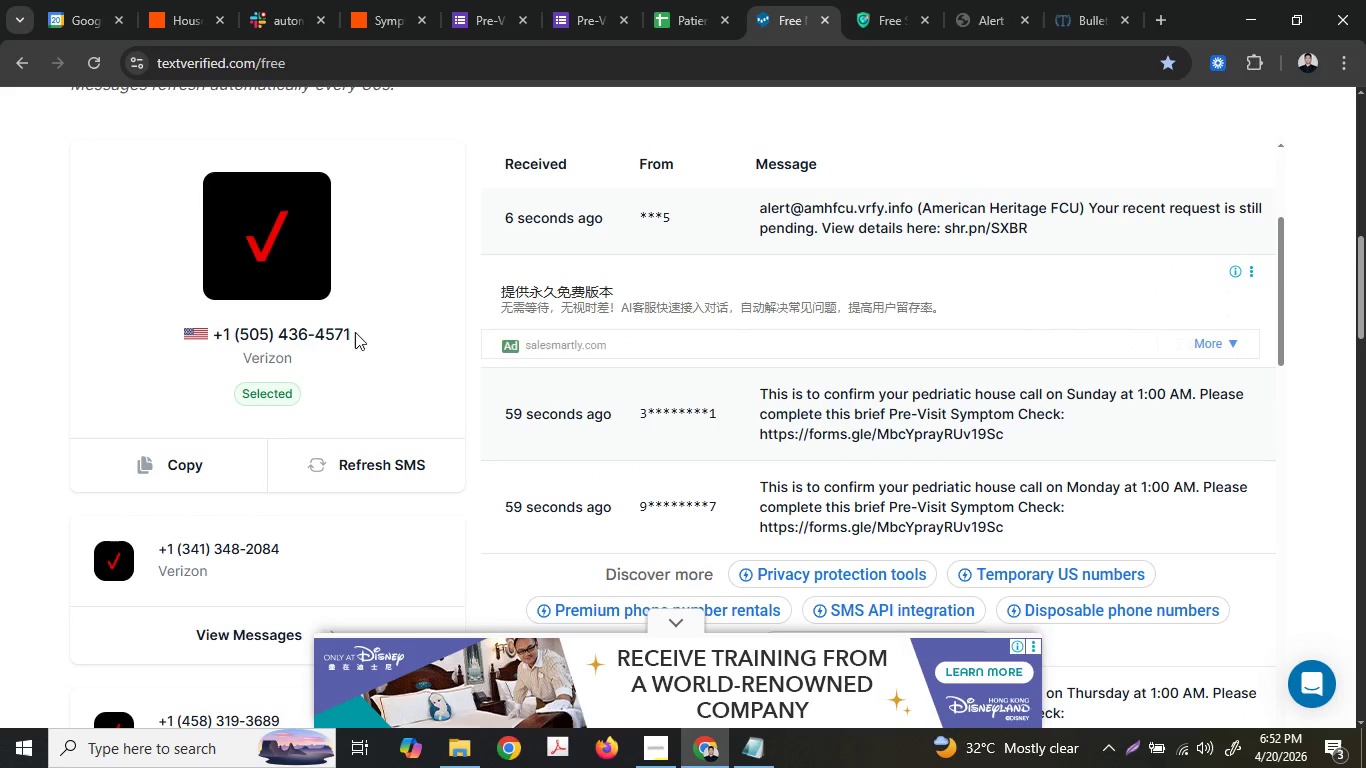 
left_click_drag(start_coordinate=[355, 332], to_coordinate=[212, 339])
 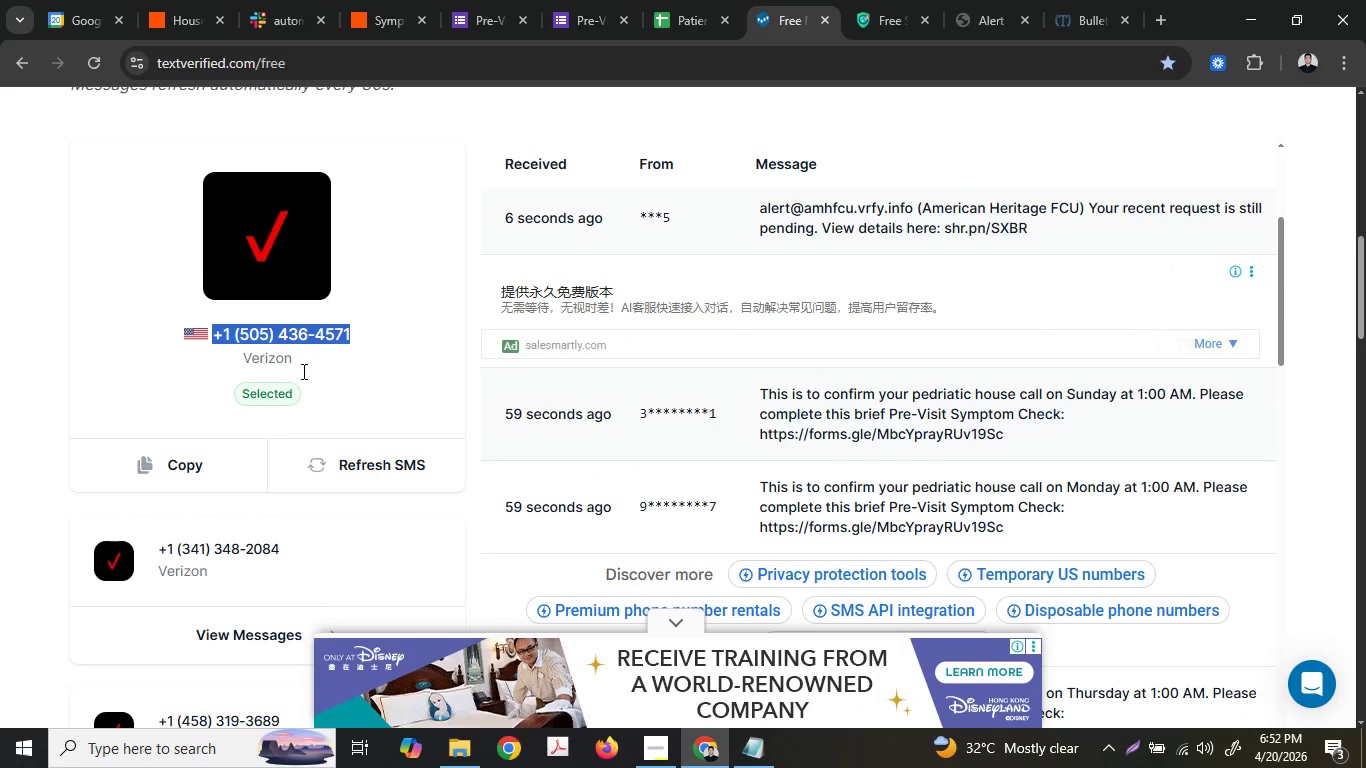 
key(Control+ControlLeft)
 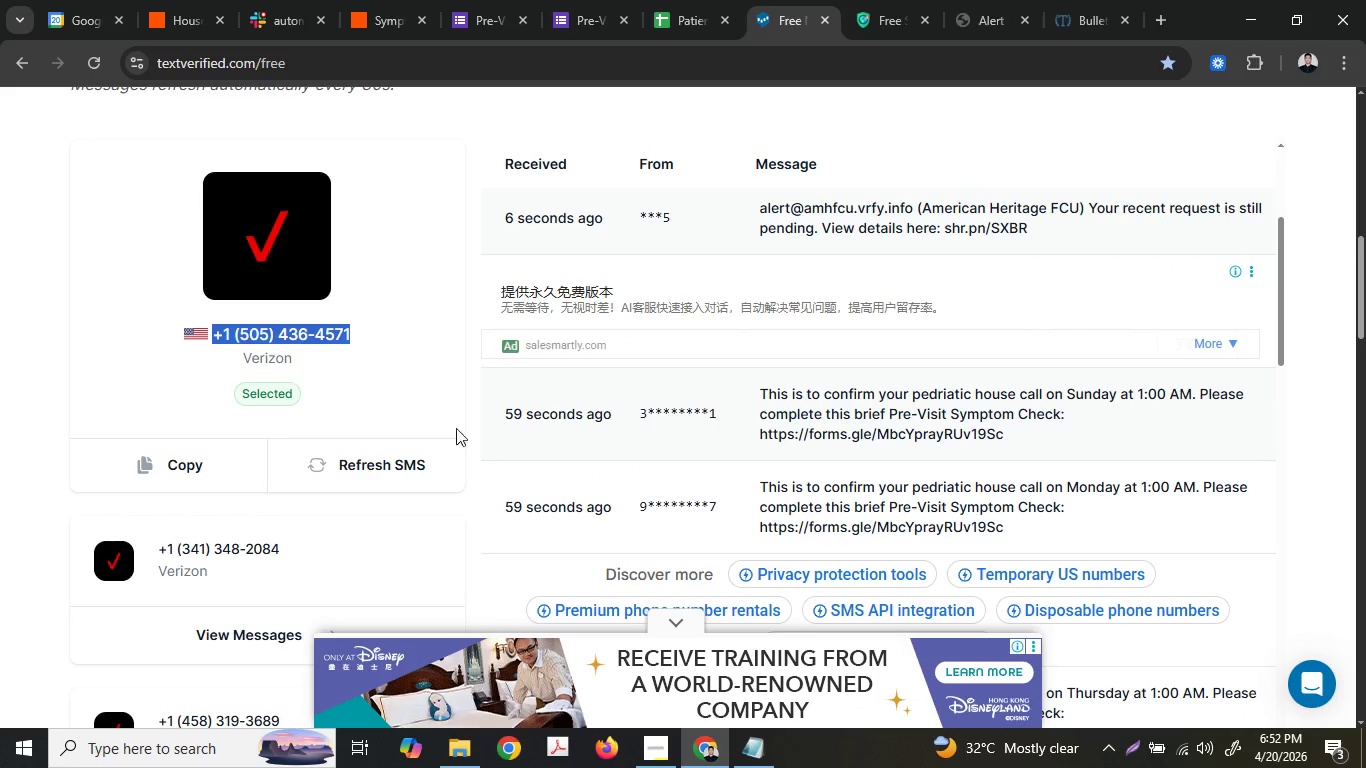 
key(Control+C)
 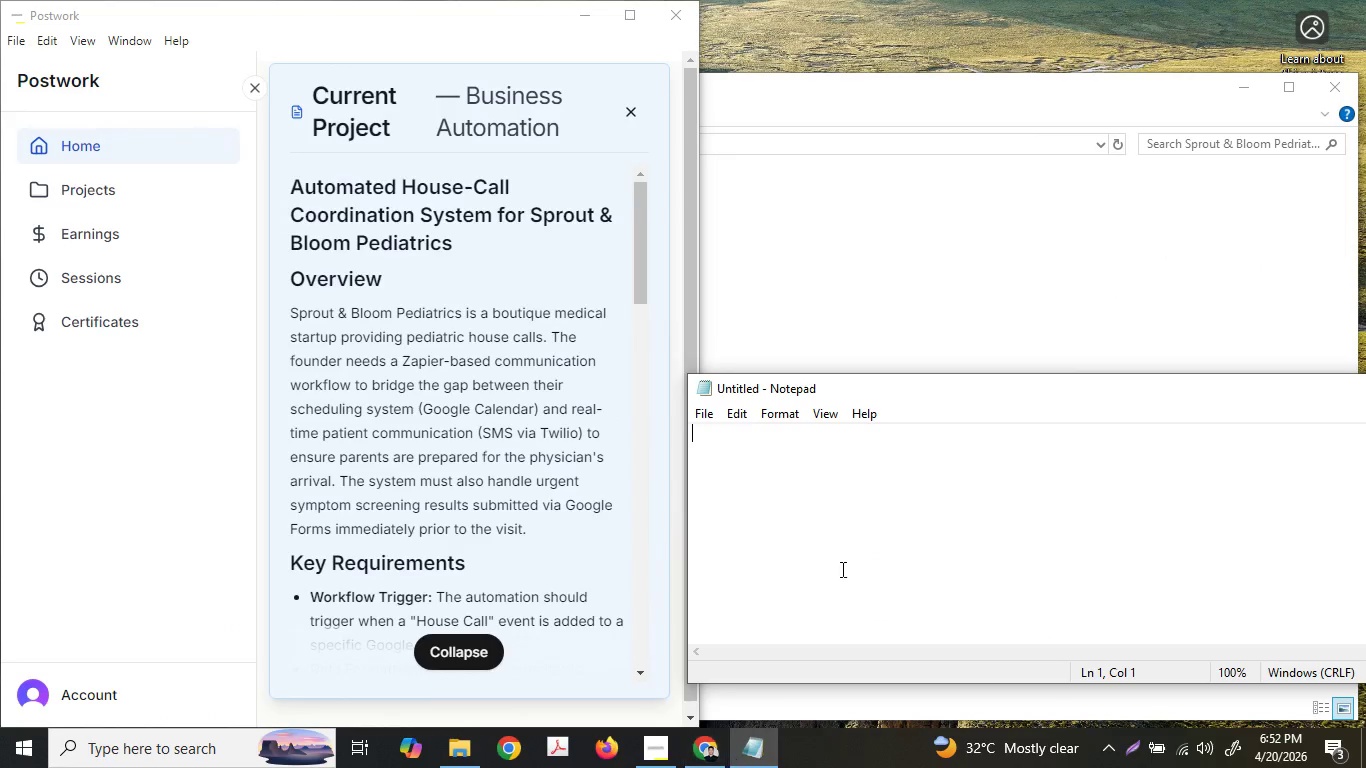 
left_click([814, 485])
 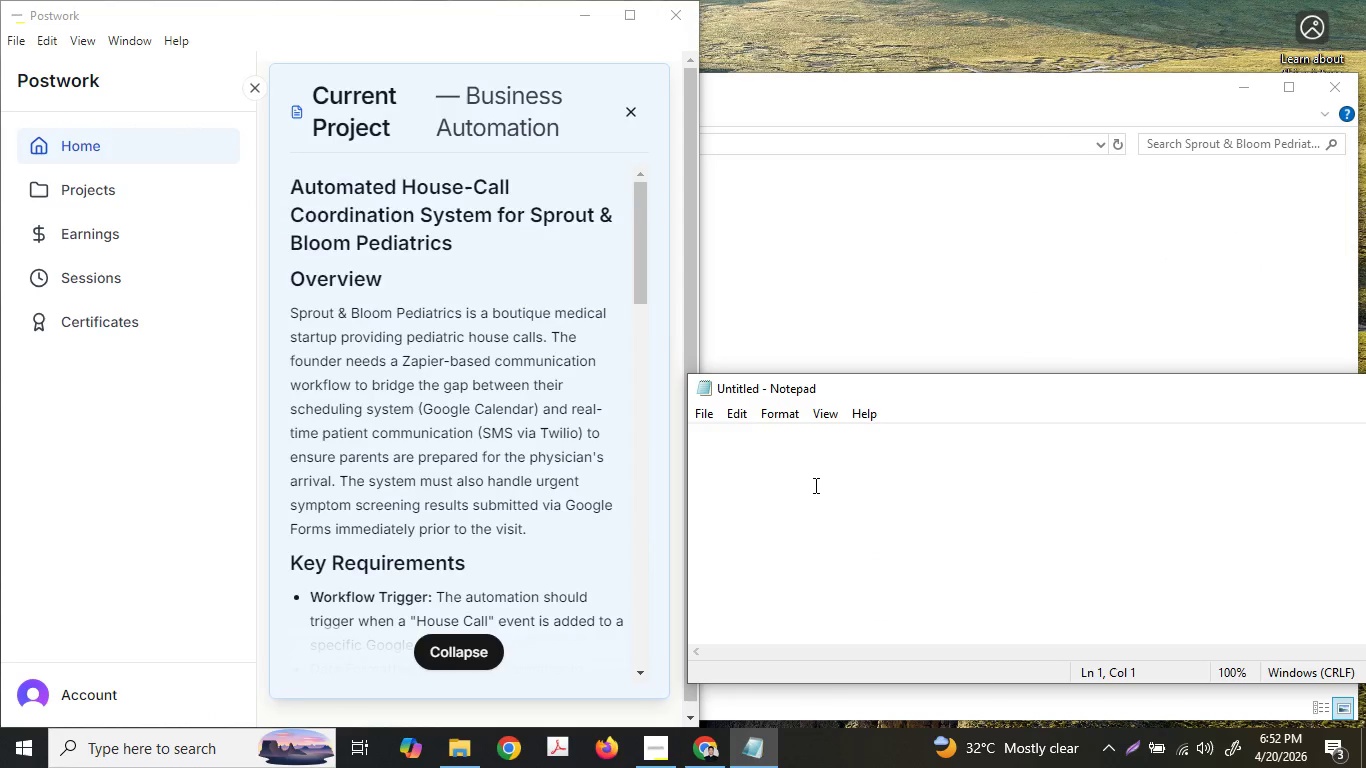 
hold_key(key=ControlLeft, duration=0.41)
 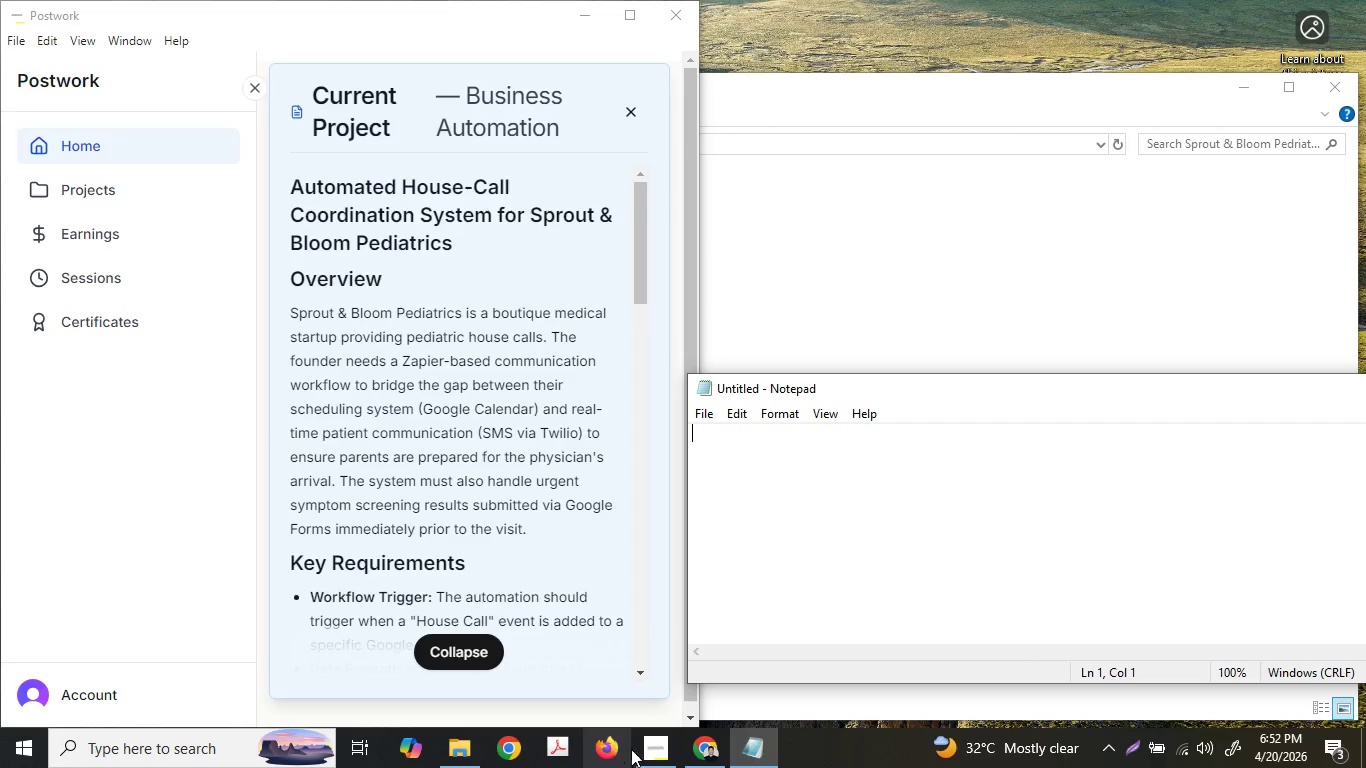 
left_click([697, 743])
 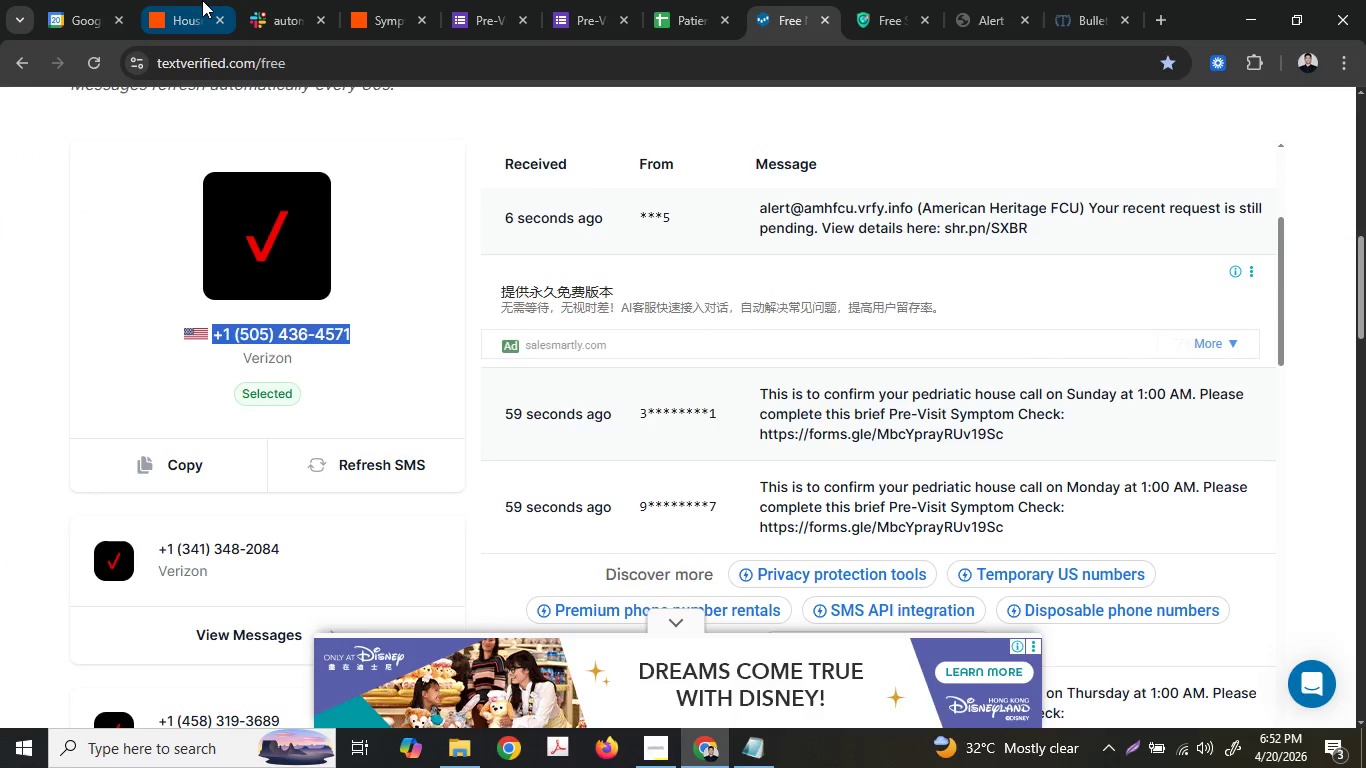 
left_click([203, 0])
 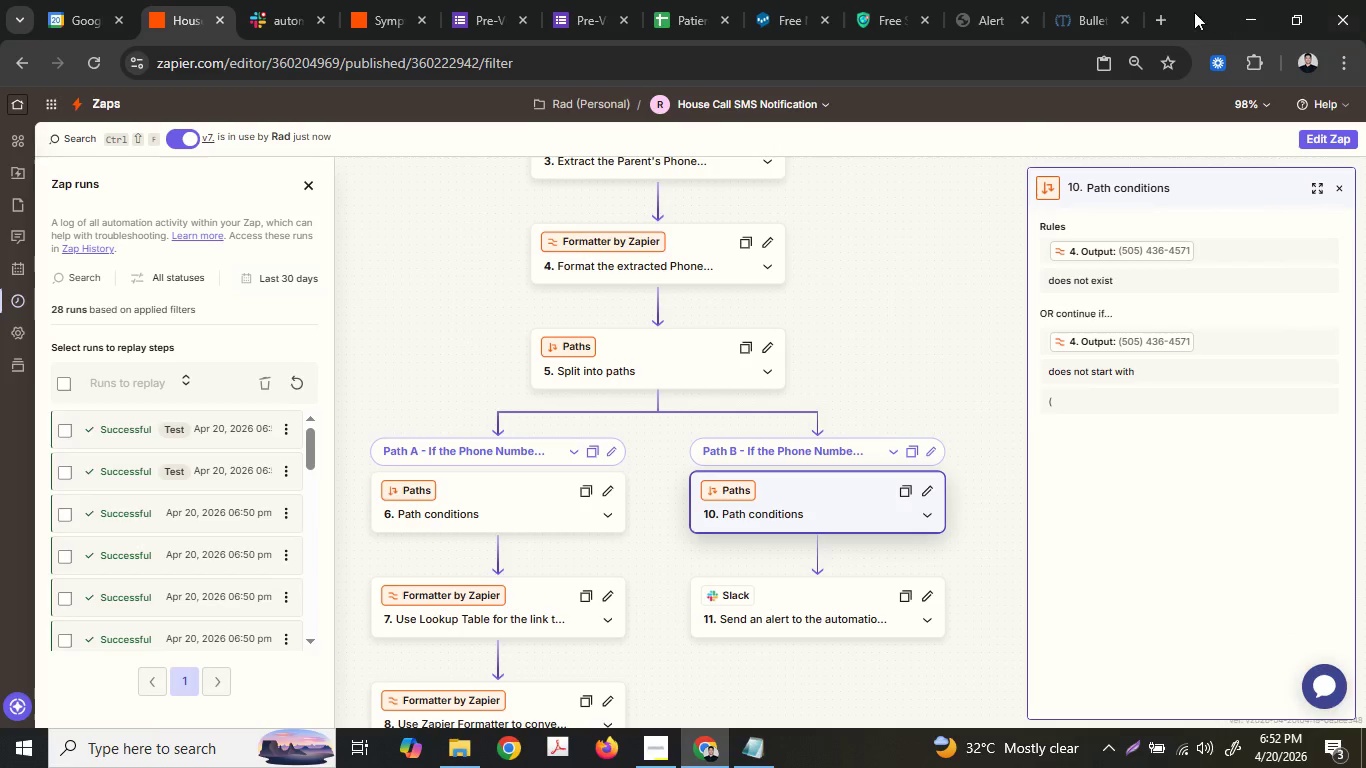 
left_click_drag(start_coordinate=[1202, 12], to_coordinate=[0, 279])
 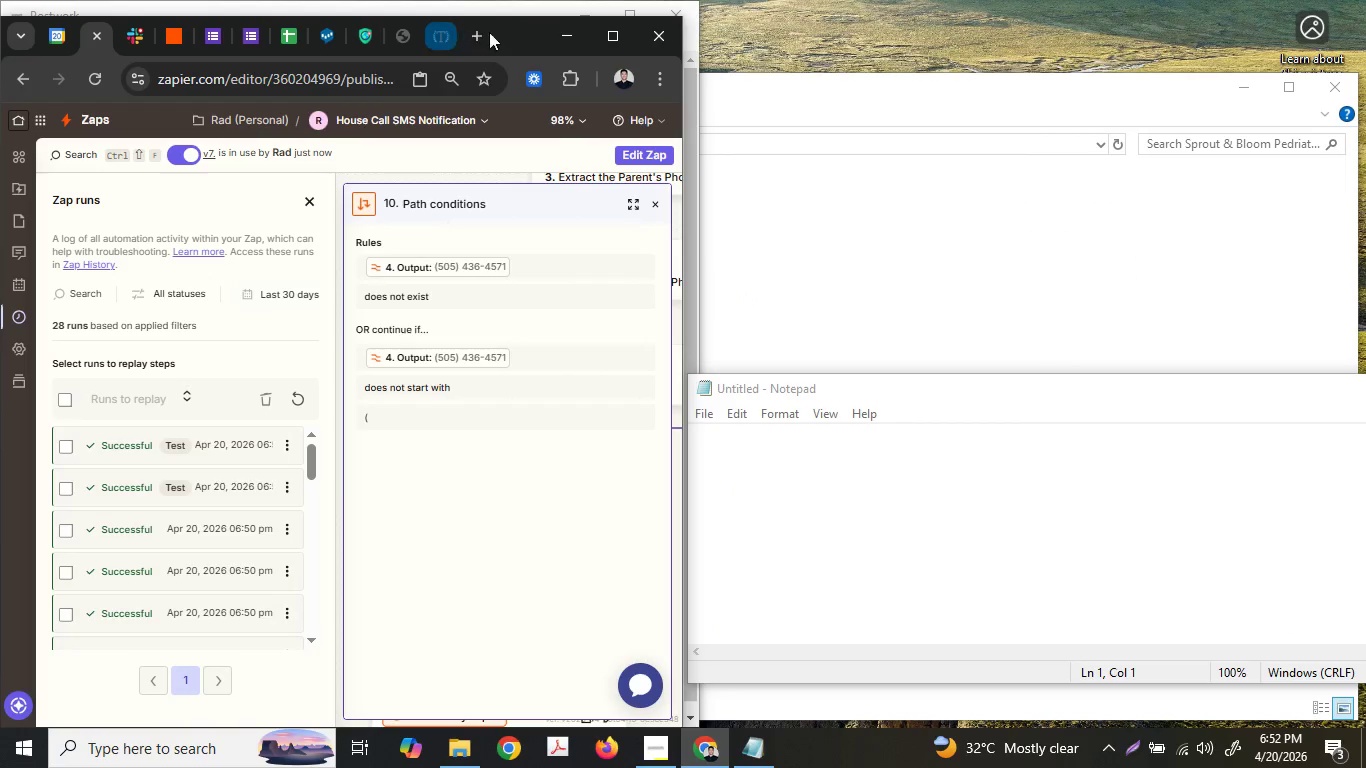 
left_click_drag(start_coordinate=[508, 34], to_coordinate=[0, 226])
 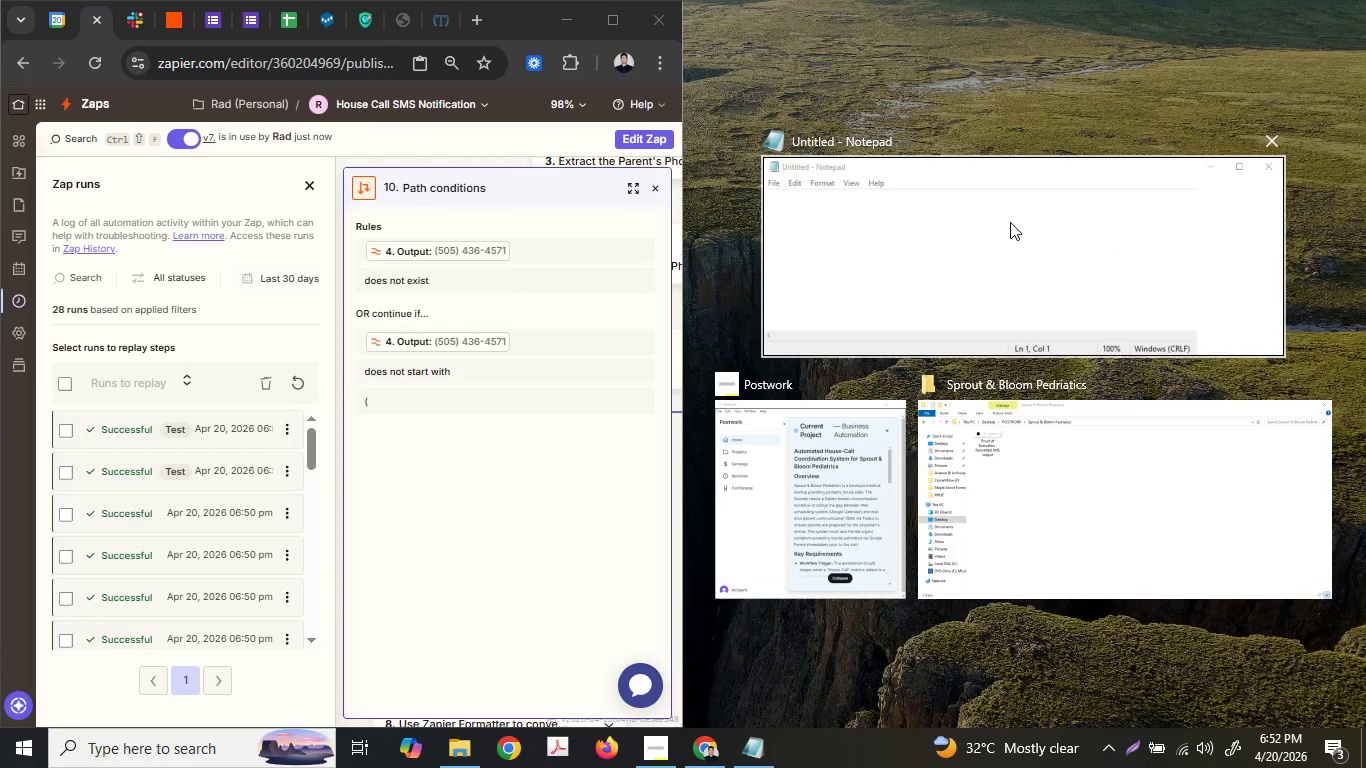 
left_click([1010, 221])
 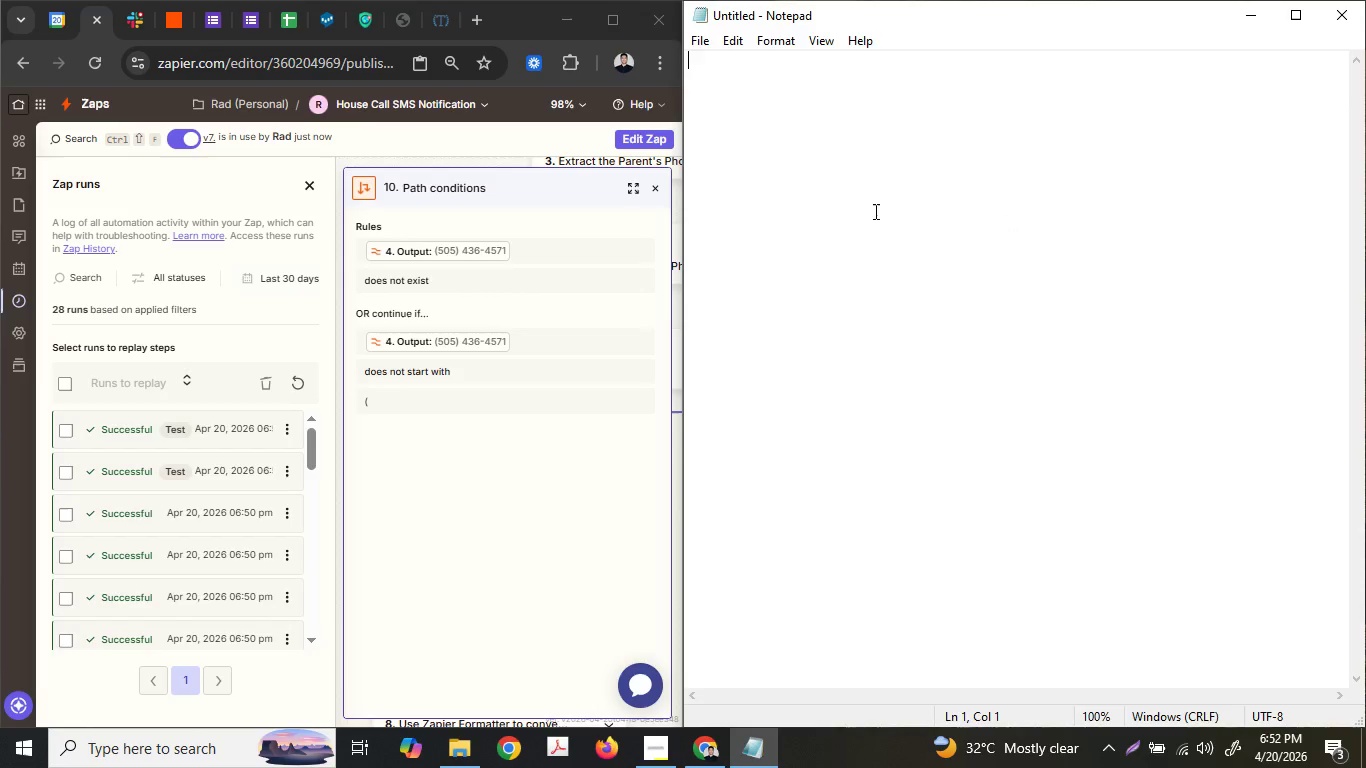 
key(Control+ControlLeft)
 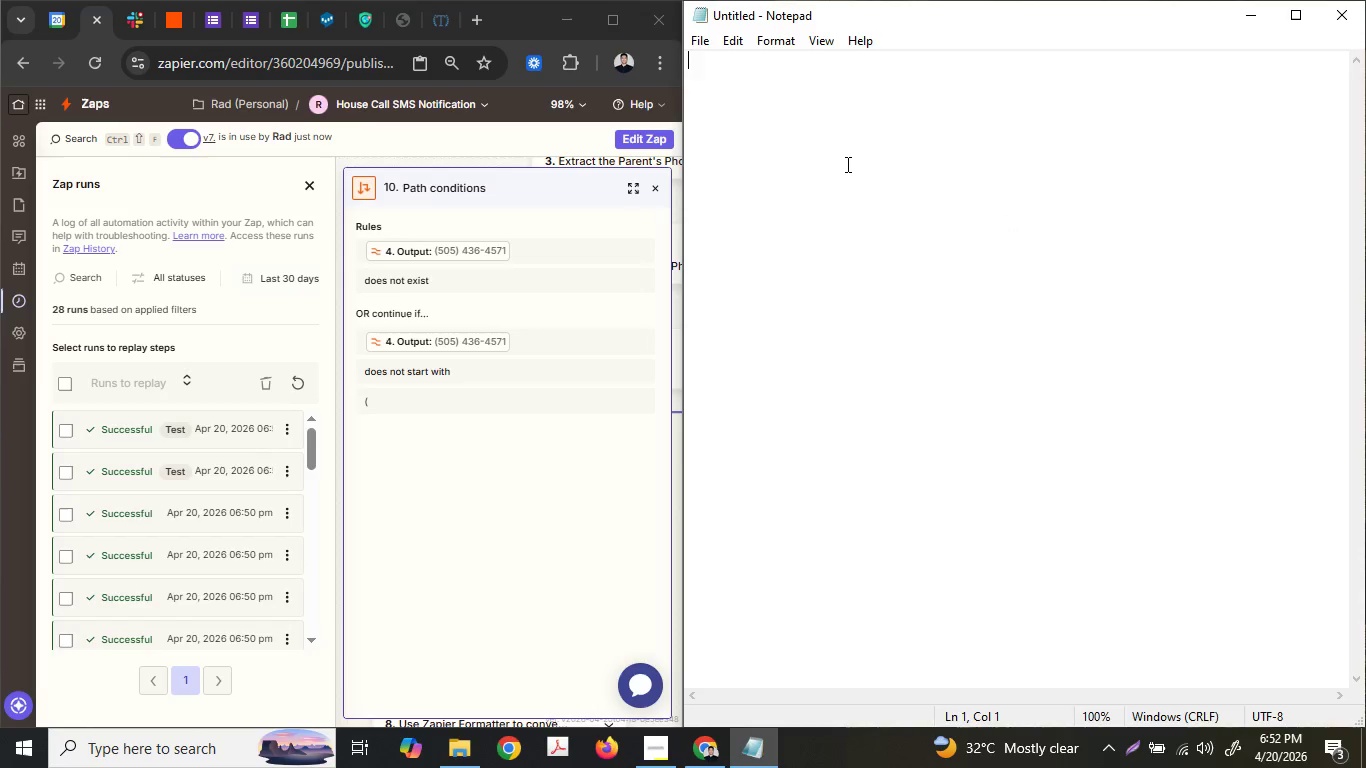 
key(Control+V)
 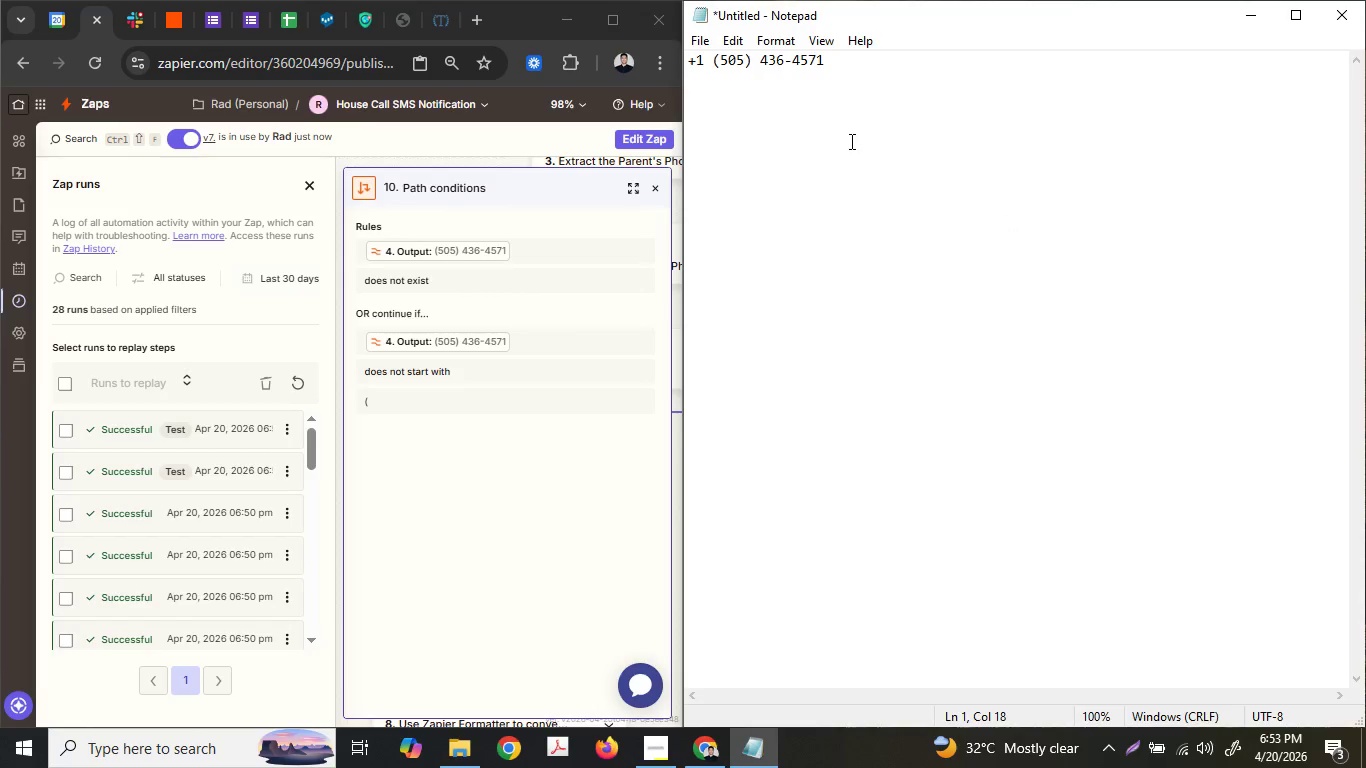 
key(Enter)
 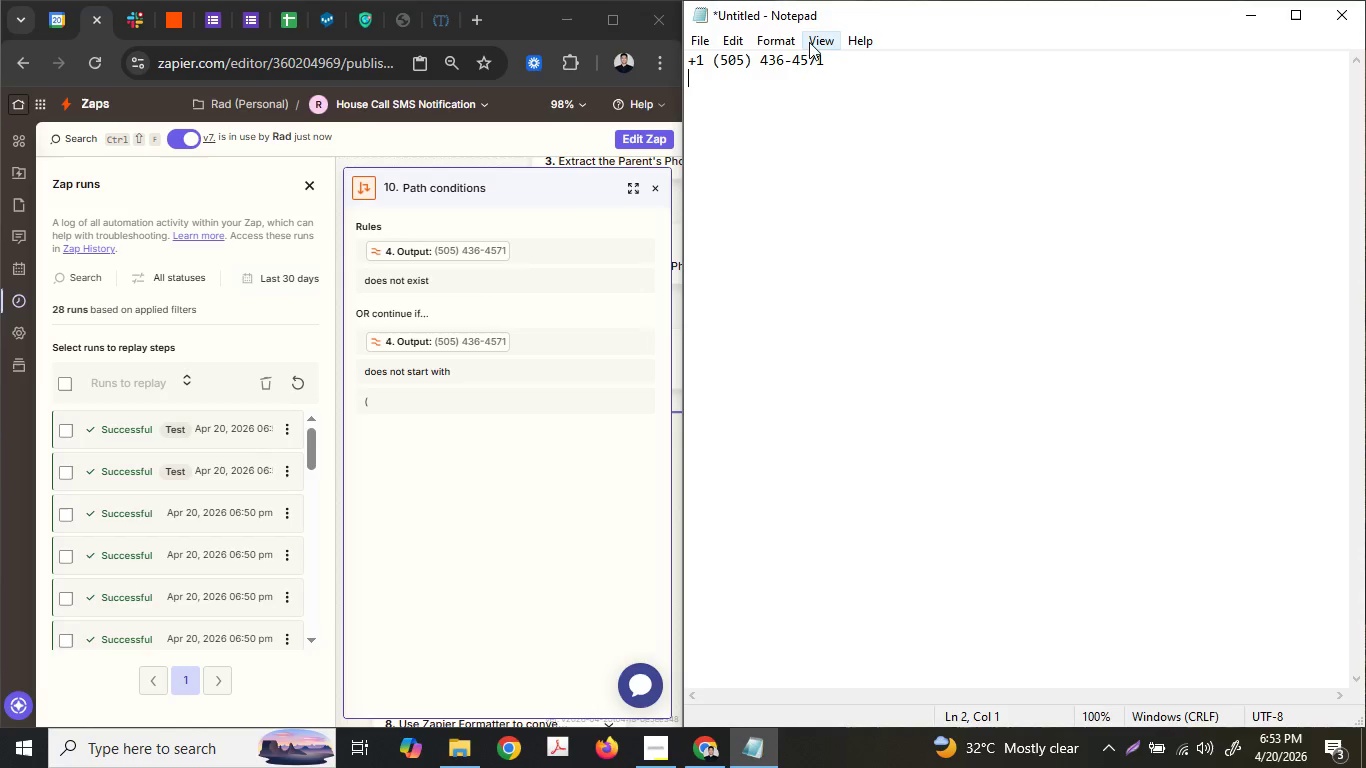 
left_click_drag(start_coordinate=[828, 61], to_coordinate=[713, 56])
 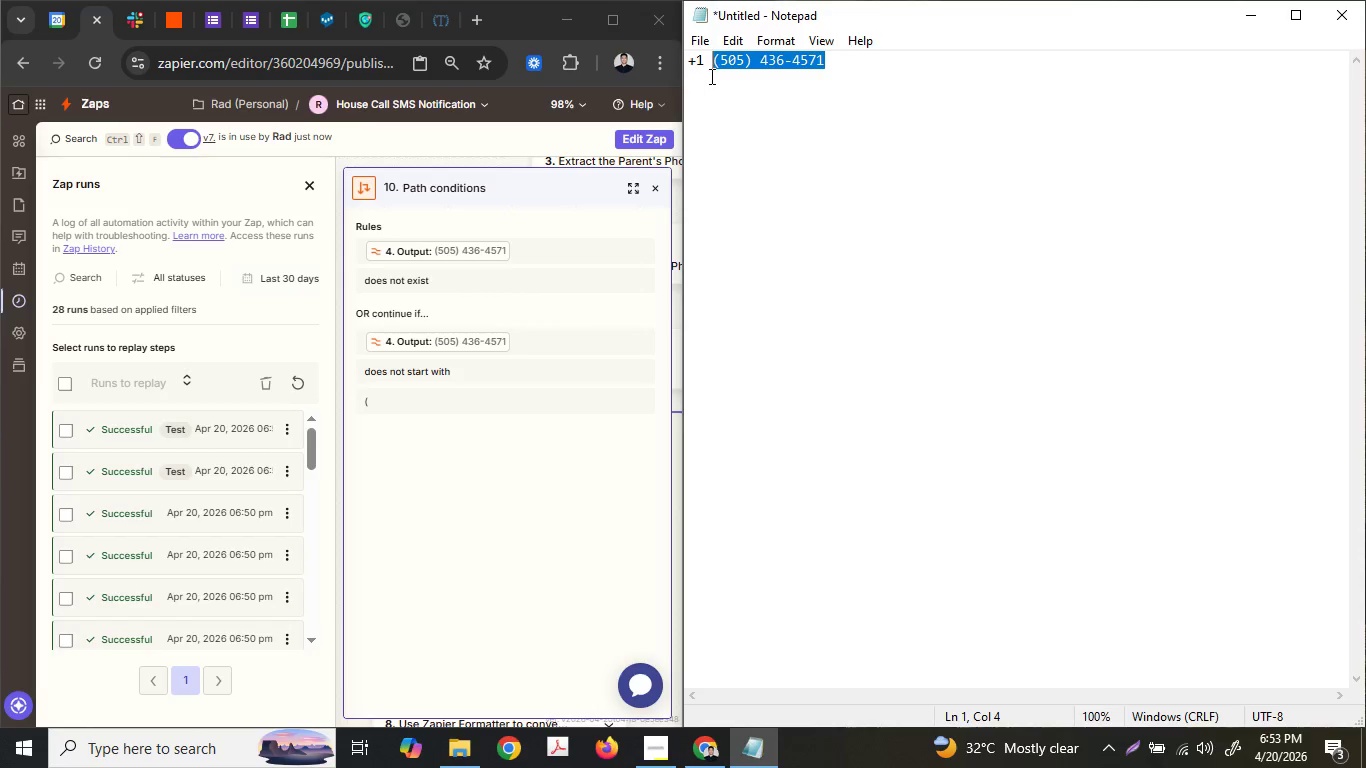 
key(Control+ControlLeft)
 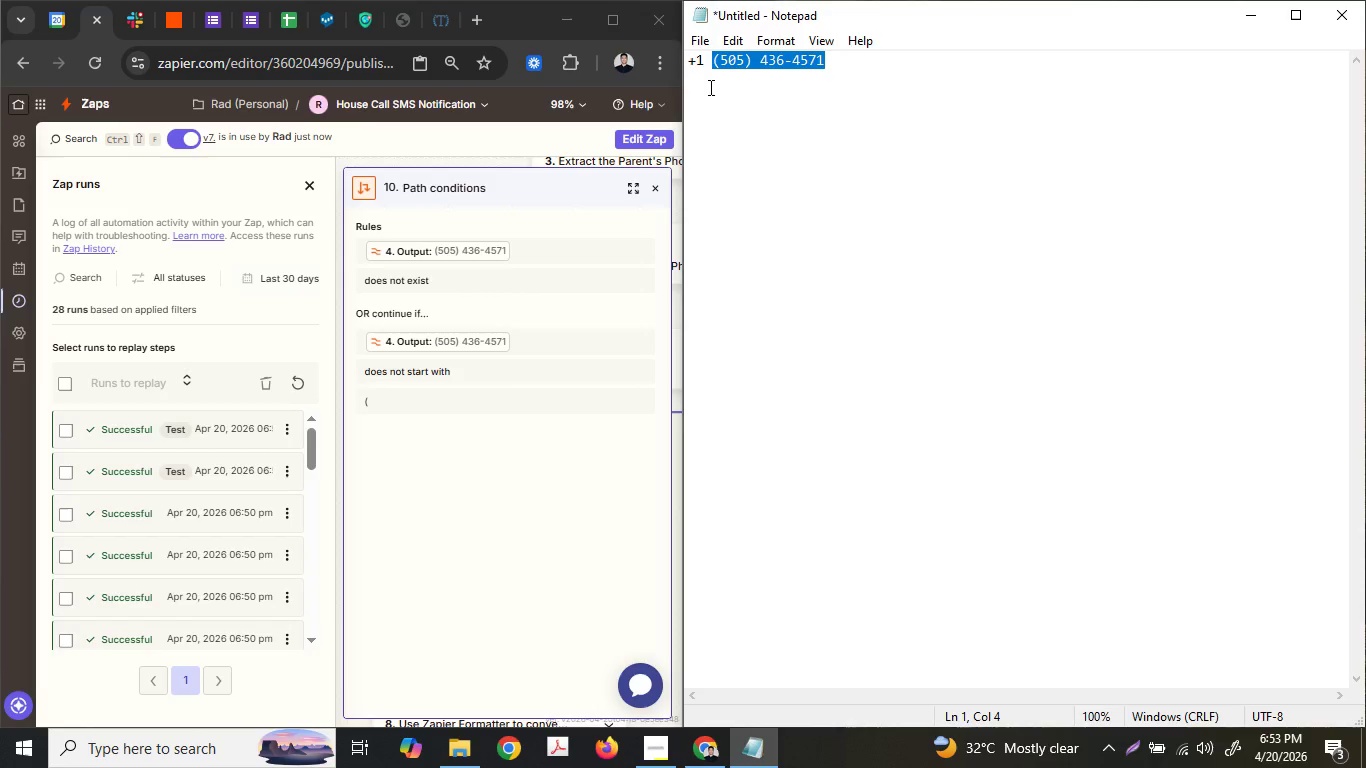 
key(Control+C)
 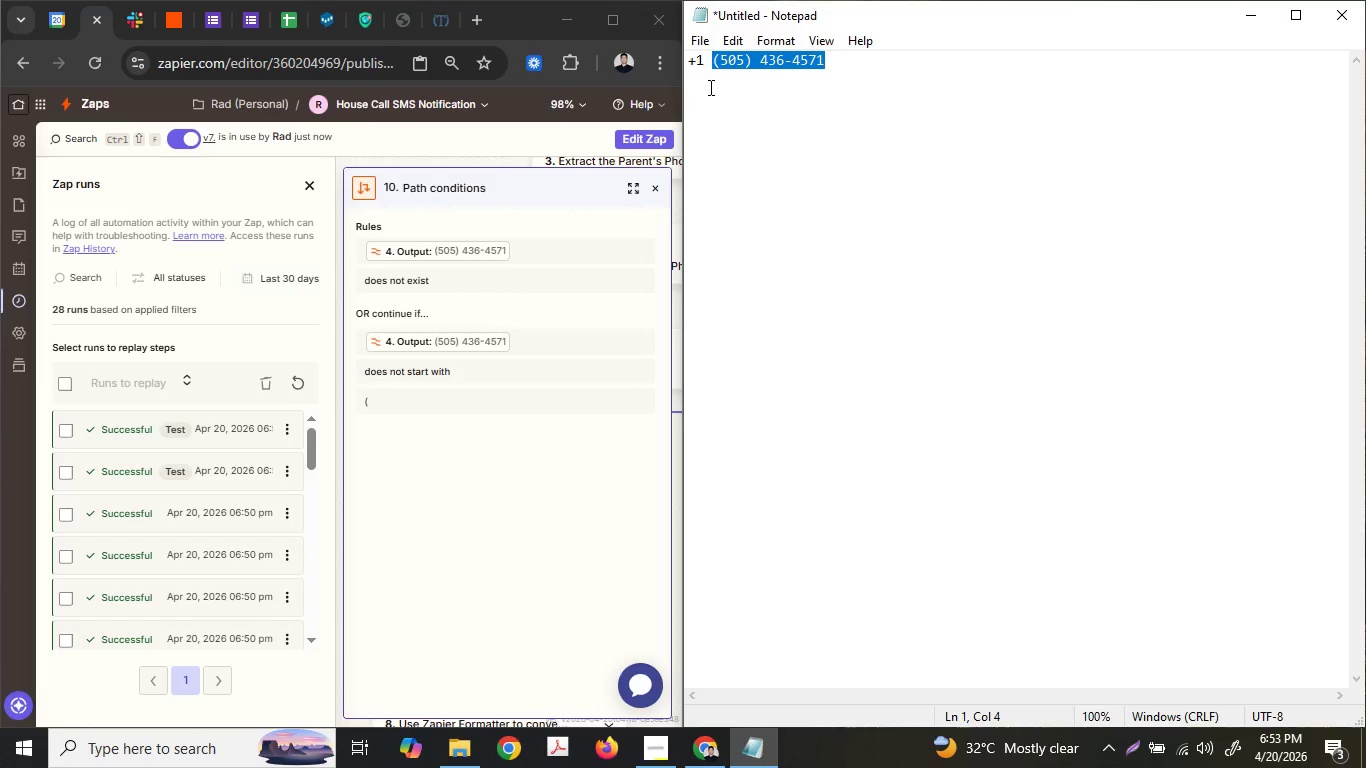 
left_click([709, 87])
 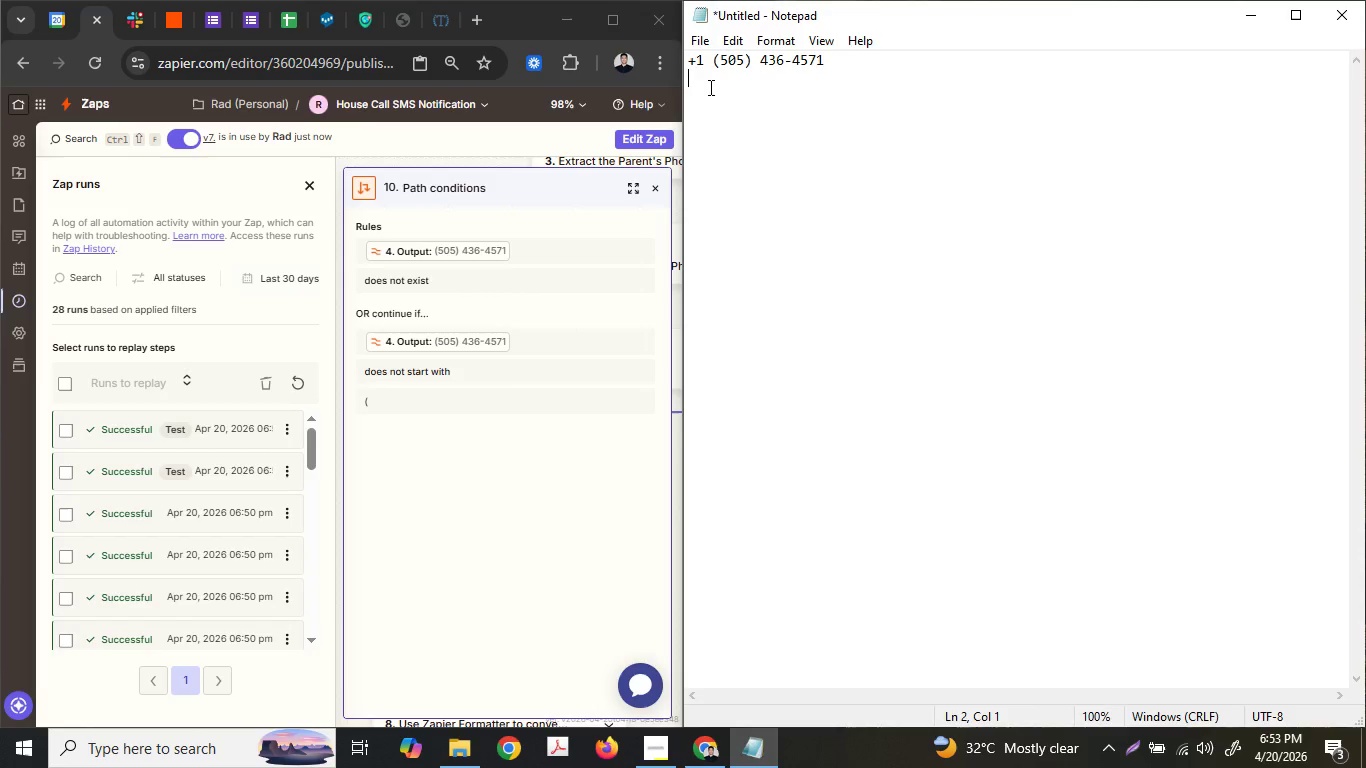 
key(Control+ControlLeft)
 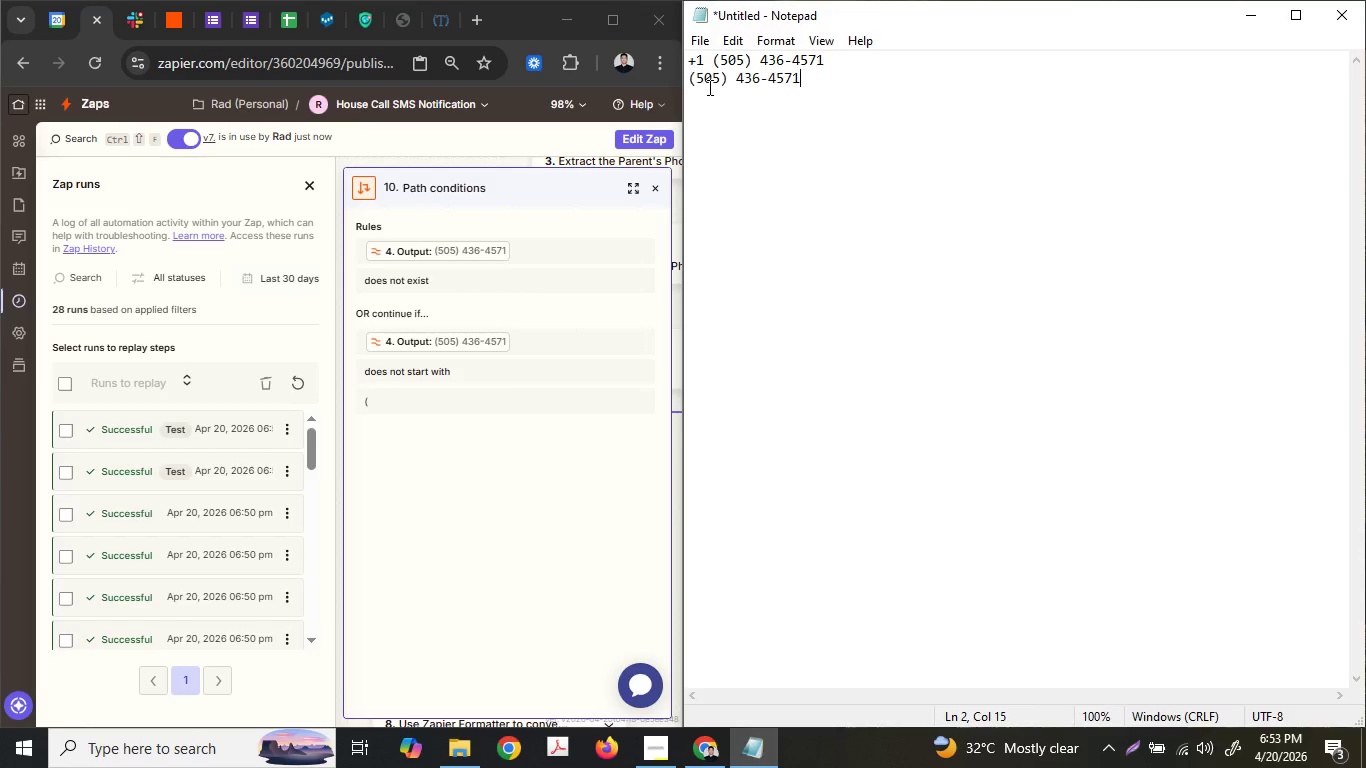 
key(Control+V)
 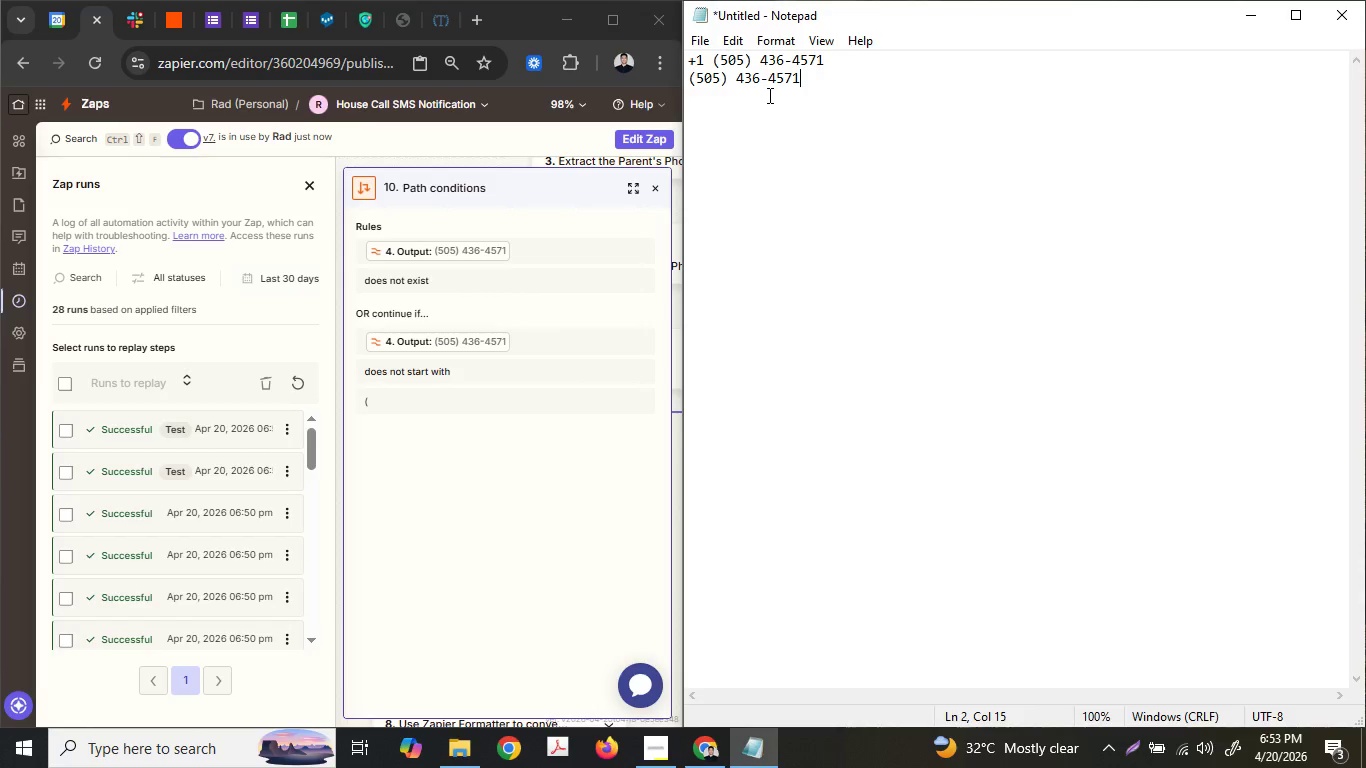 
key(Enter)
 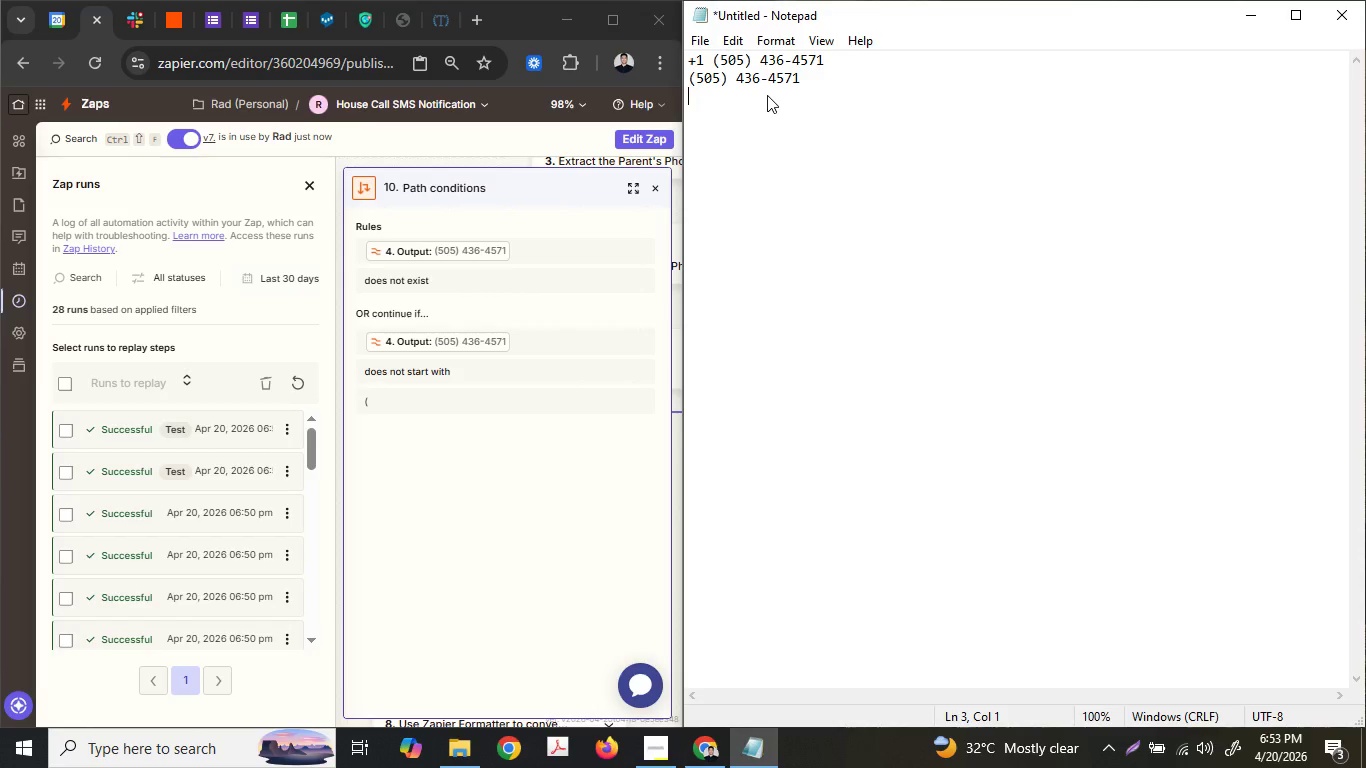 
key(Control+ControlLeft)
 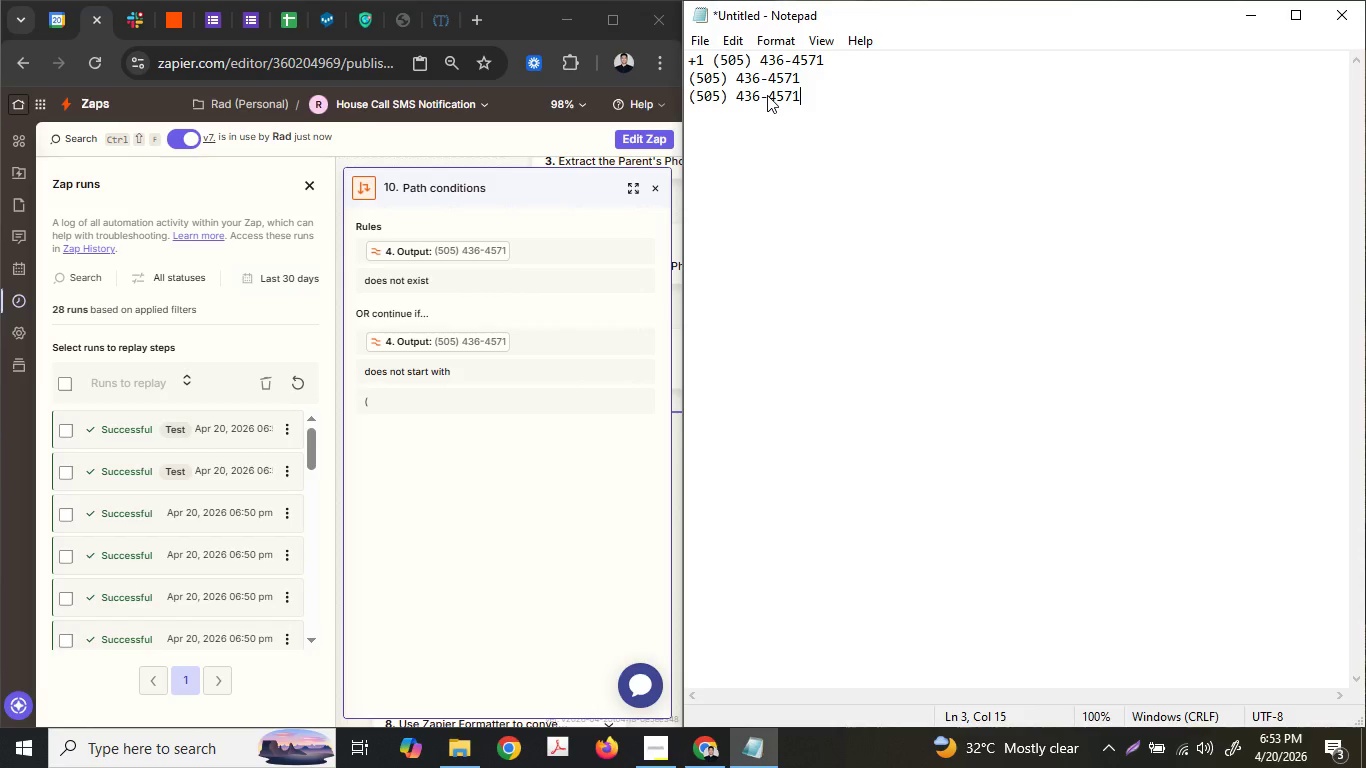 
key(Control+V)
 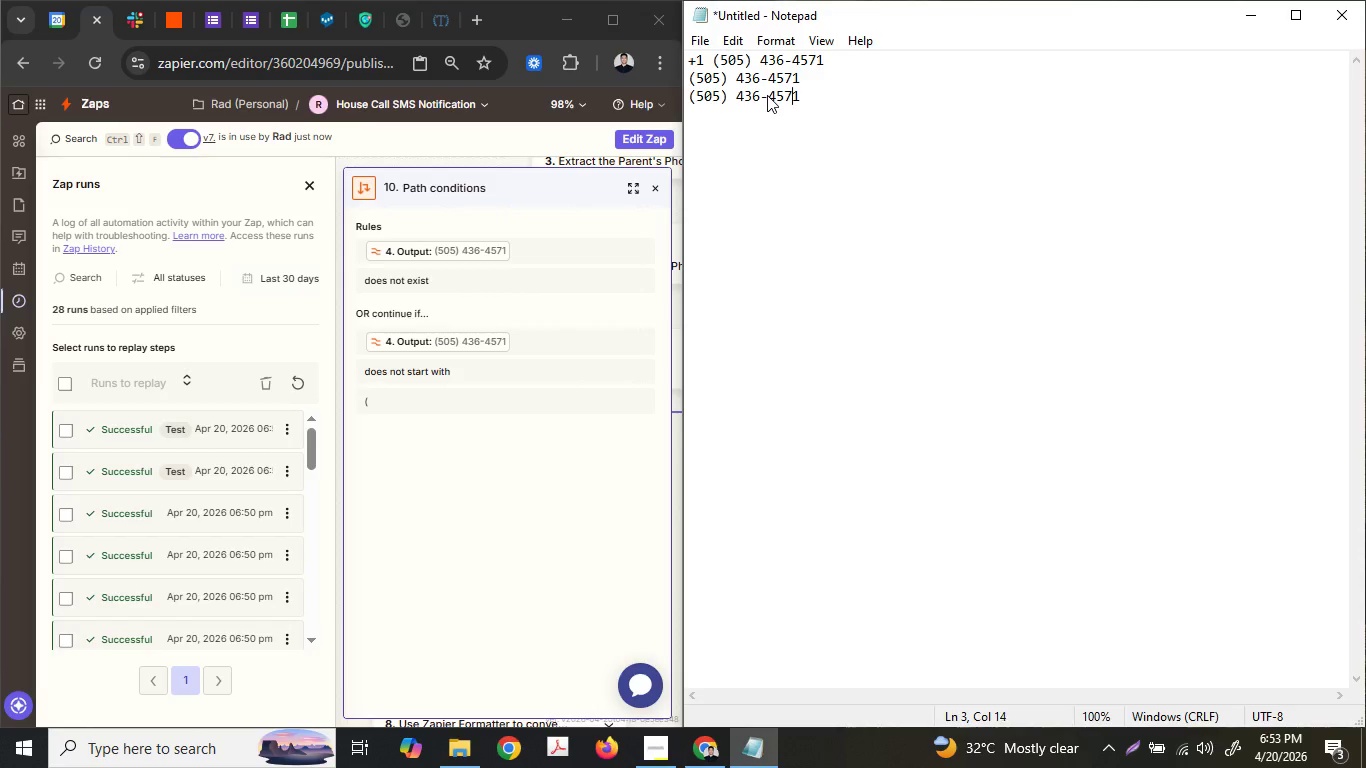 
key(ArrowLeft)
 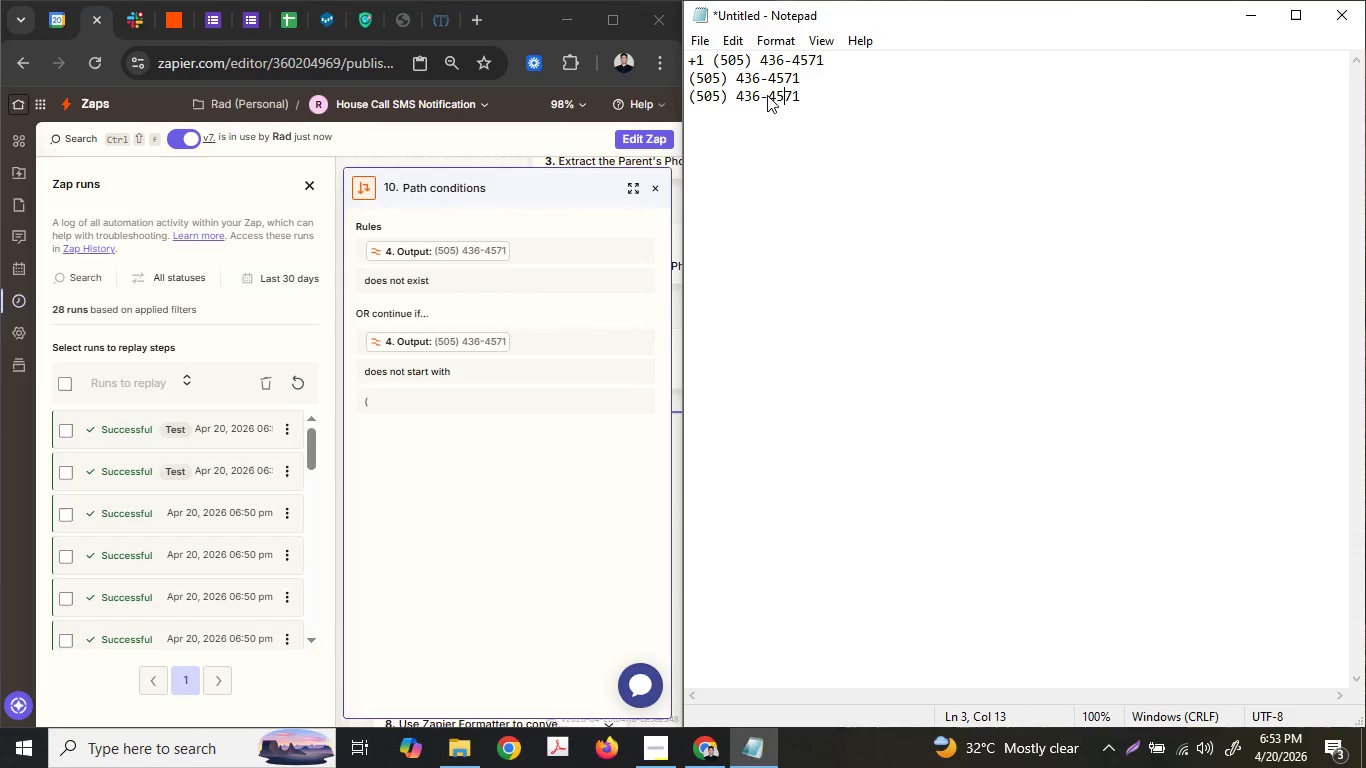 
key(ArrowLeft)
 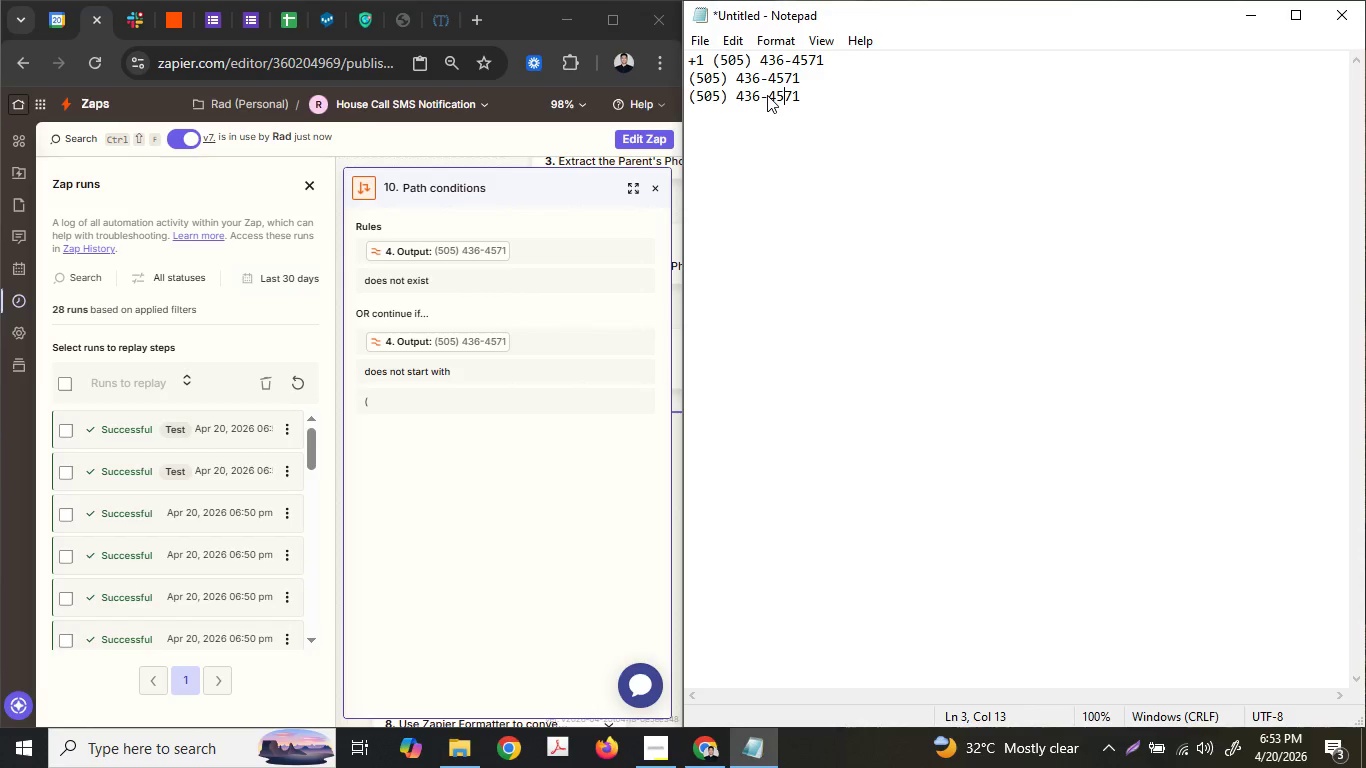 
key(ArrowLeft)
 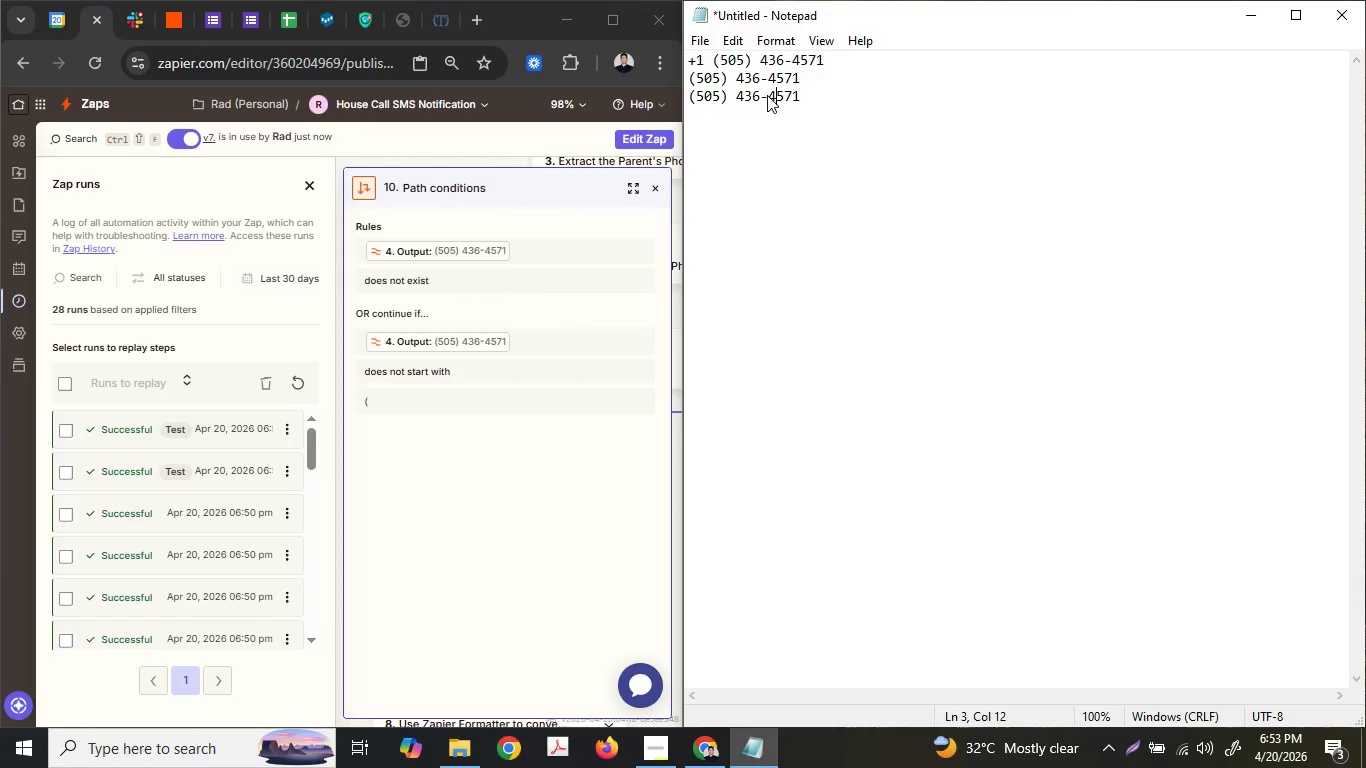 
key(ArrowLeft)
 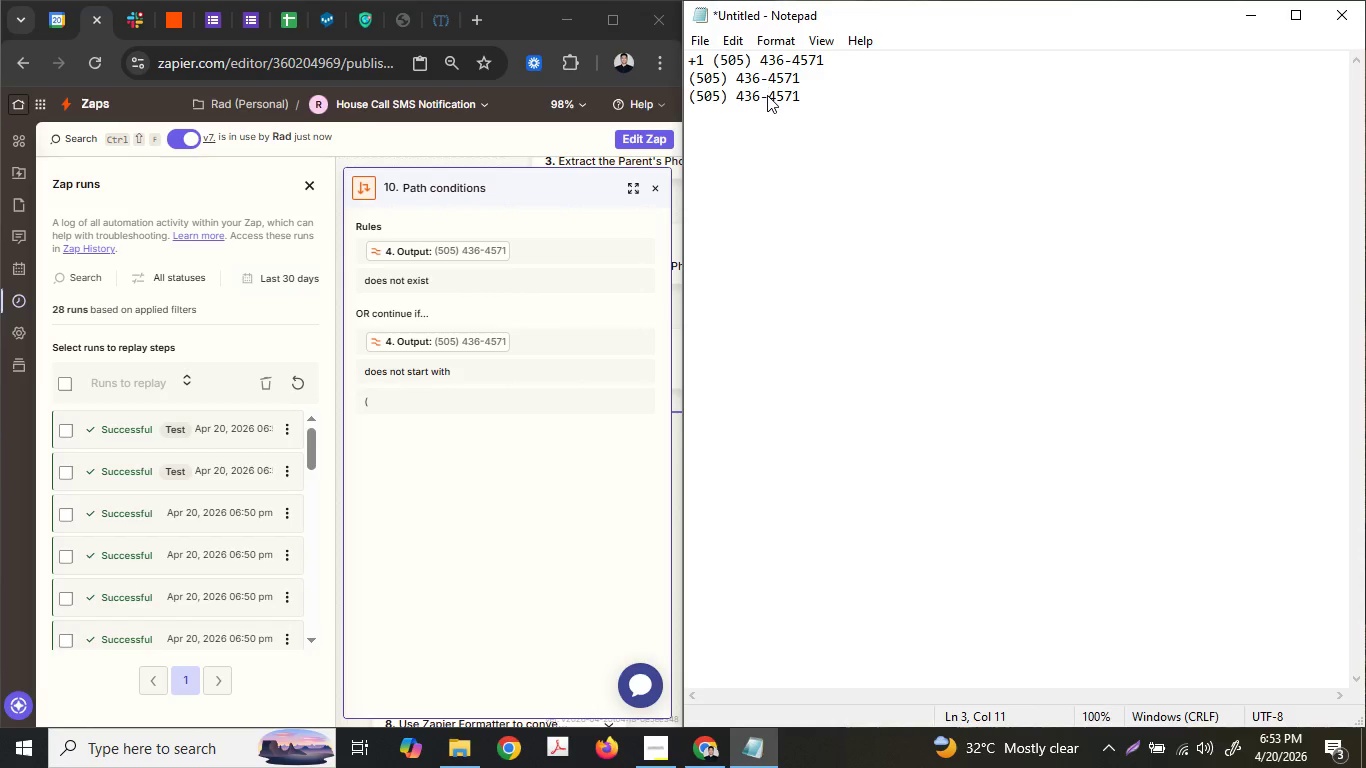 
key(Backspace)
 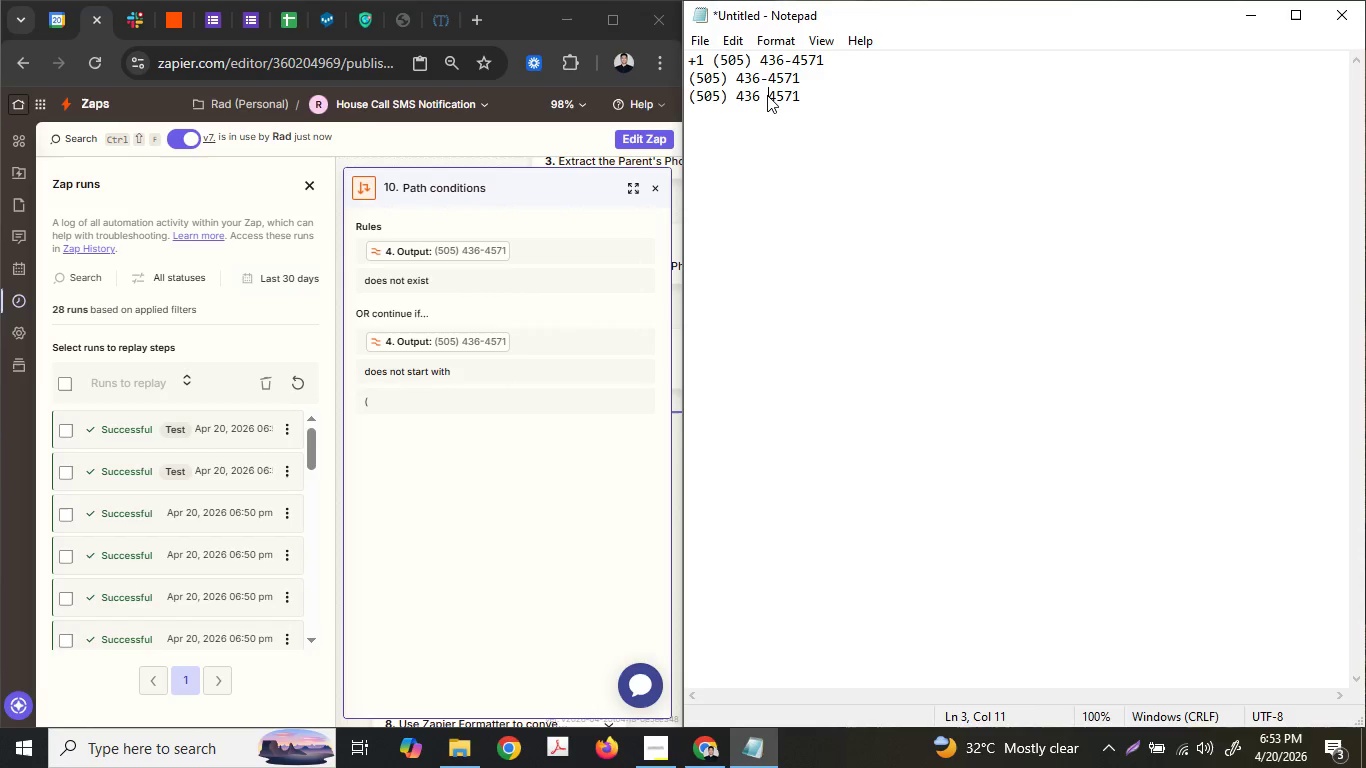 
key(Space)
 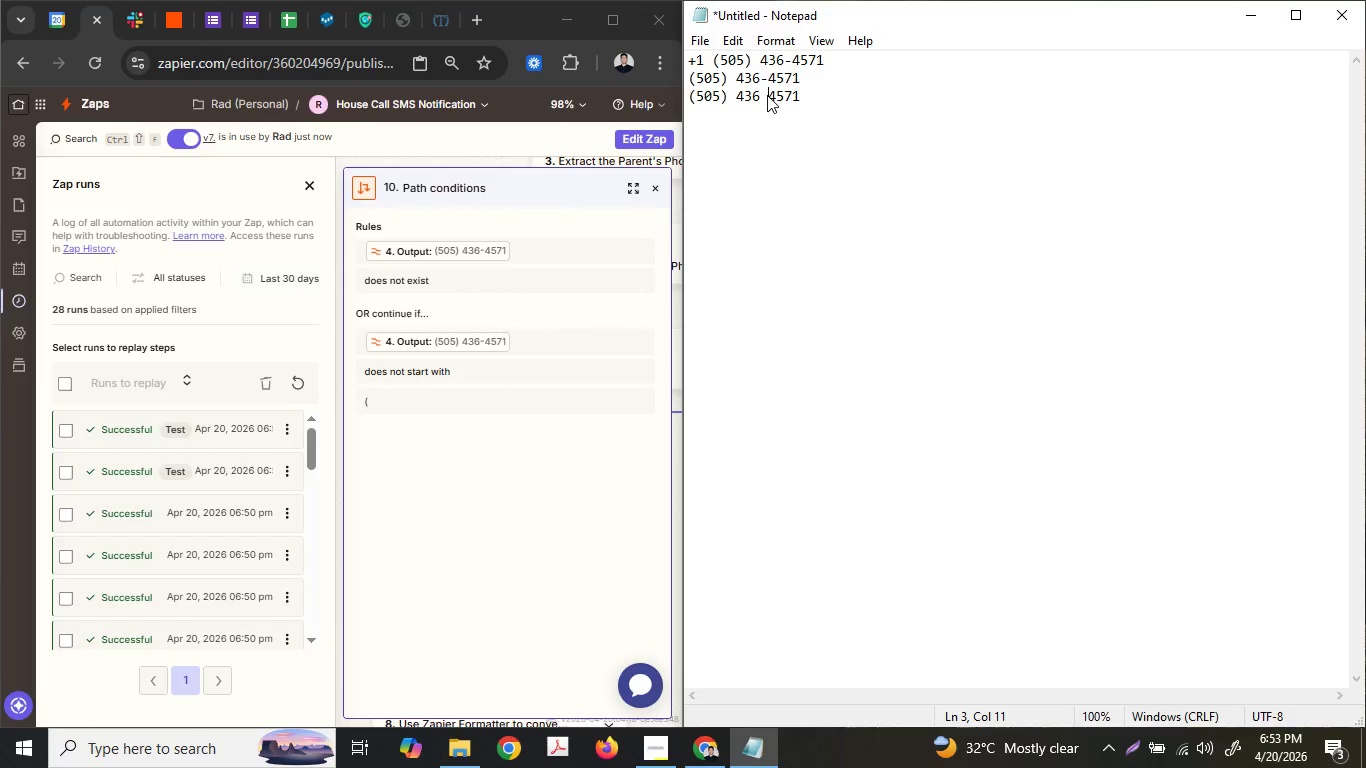 
hold_key(key=ArrowRight, duration=0.64)
 